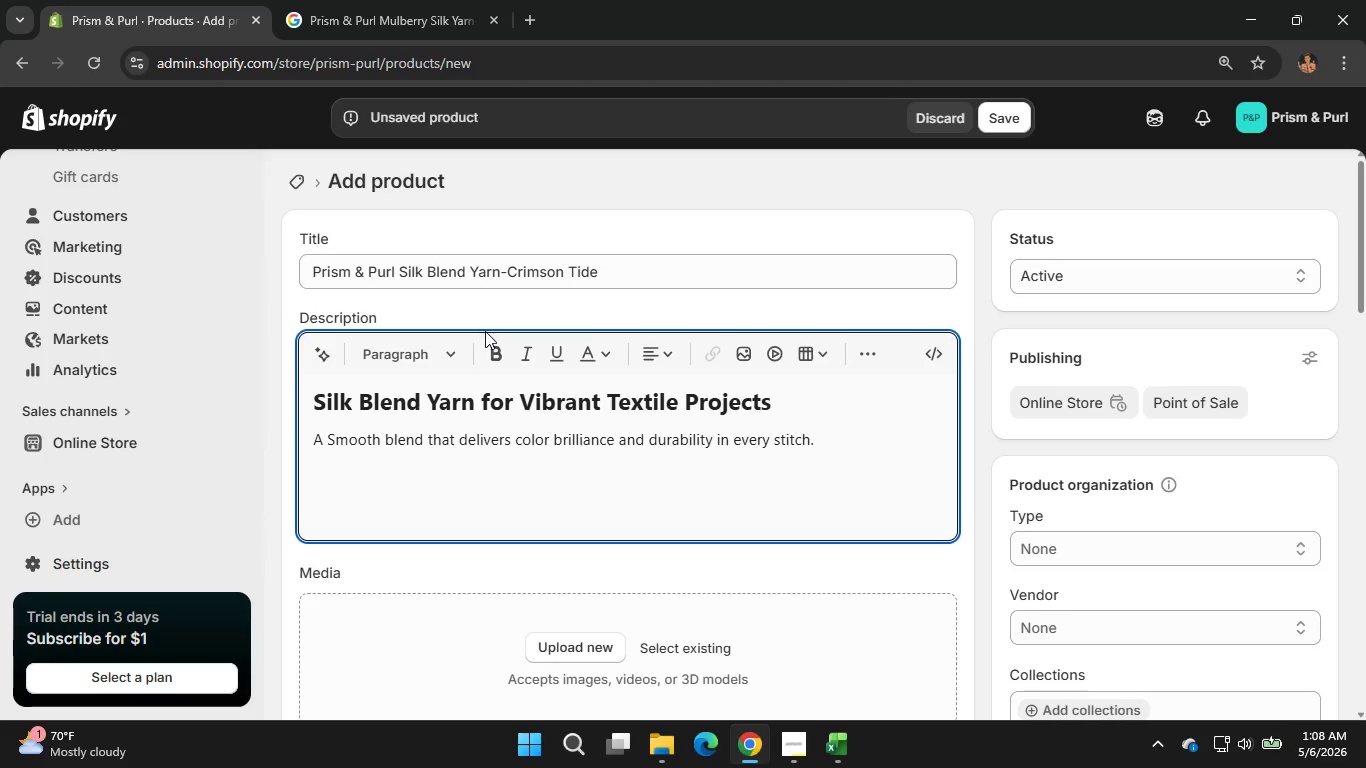 
left_click([494, 356])
 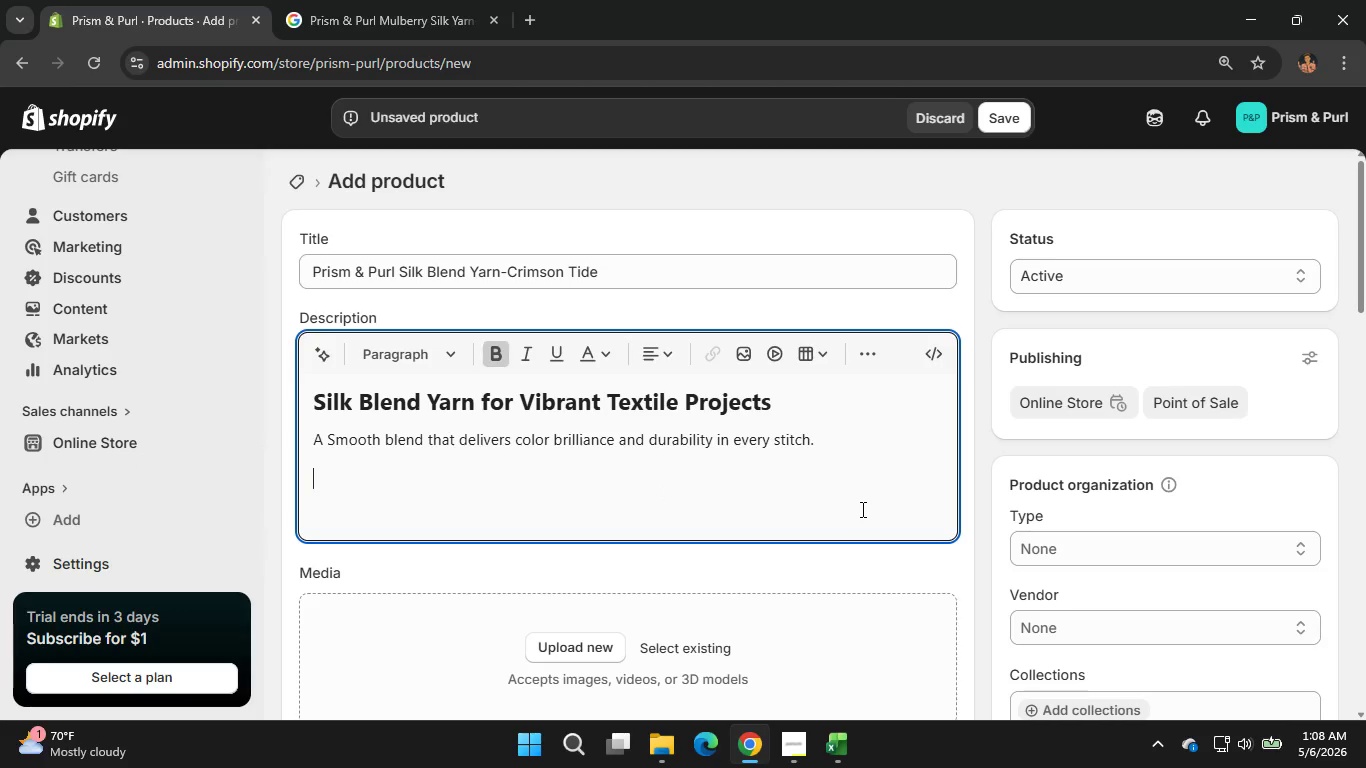 
type(Key Features:)
 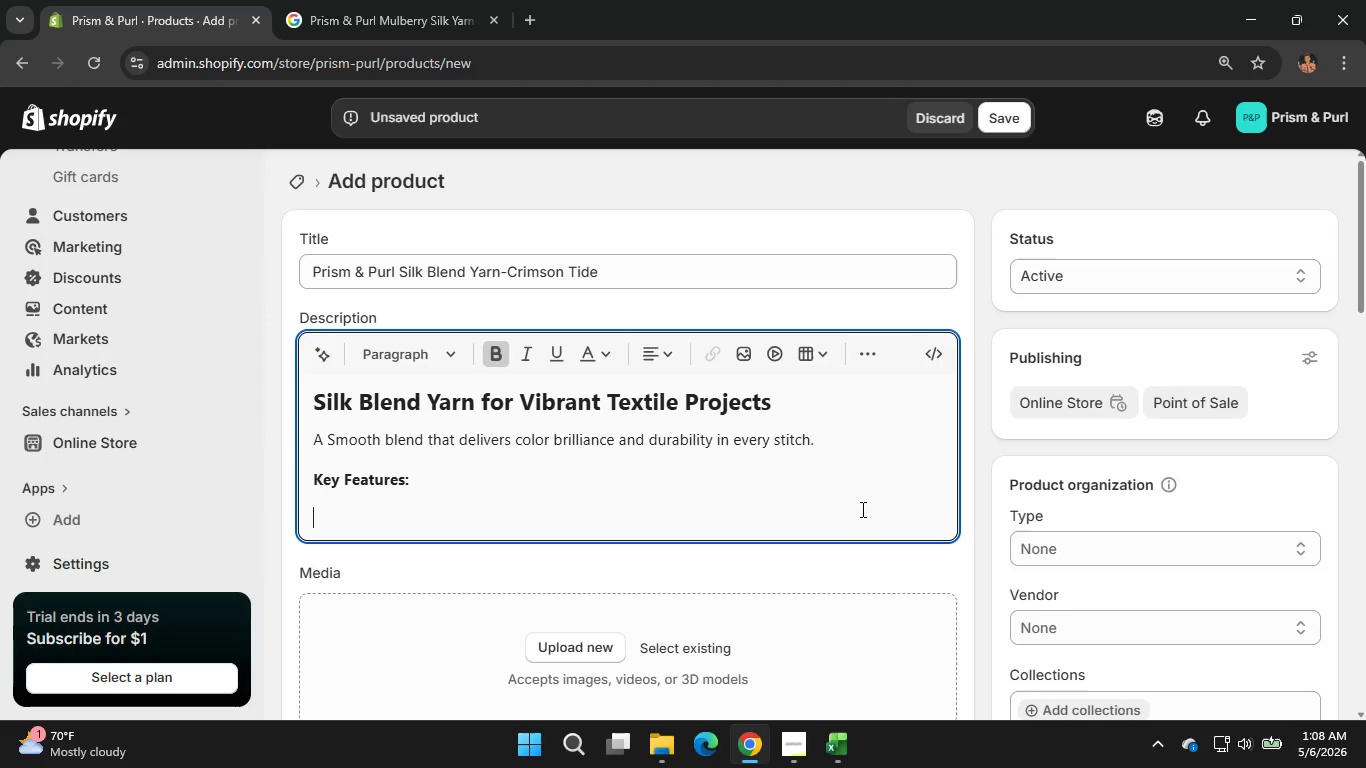 
 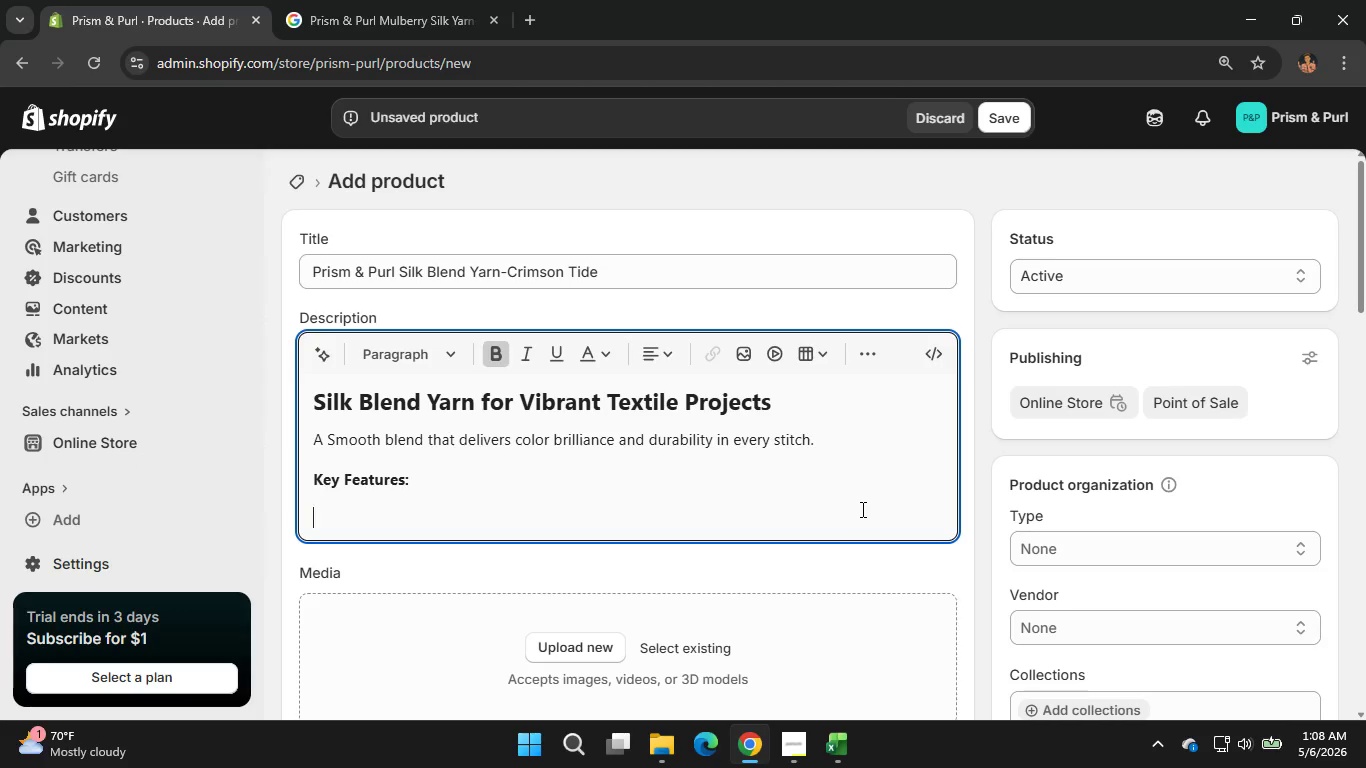 
key(Enter)
 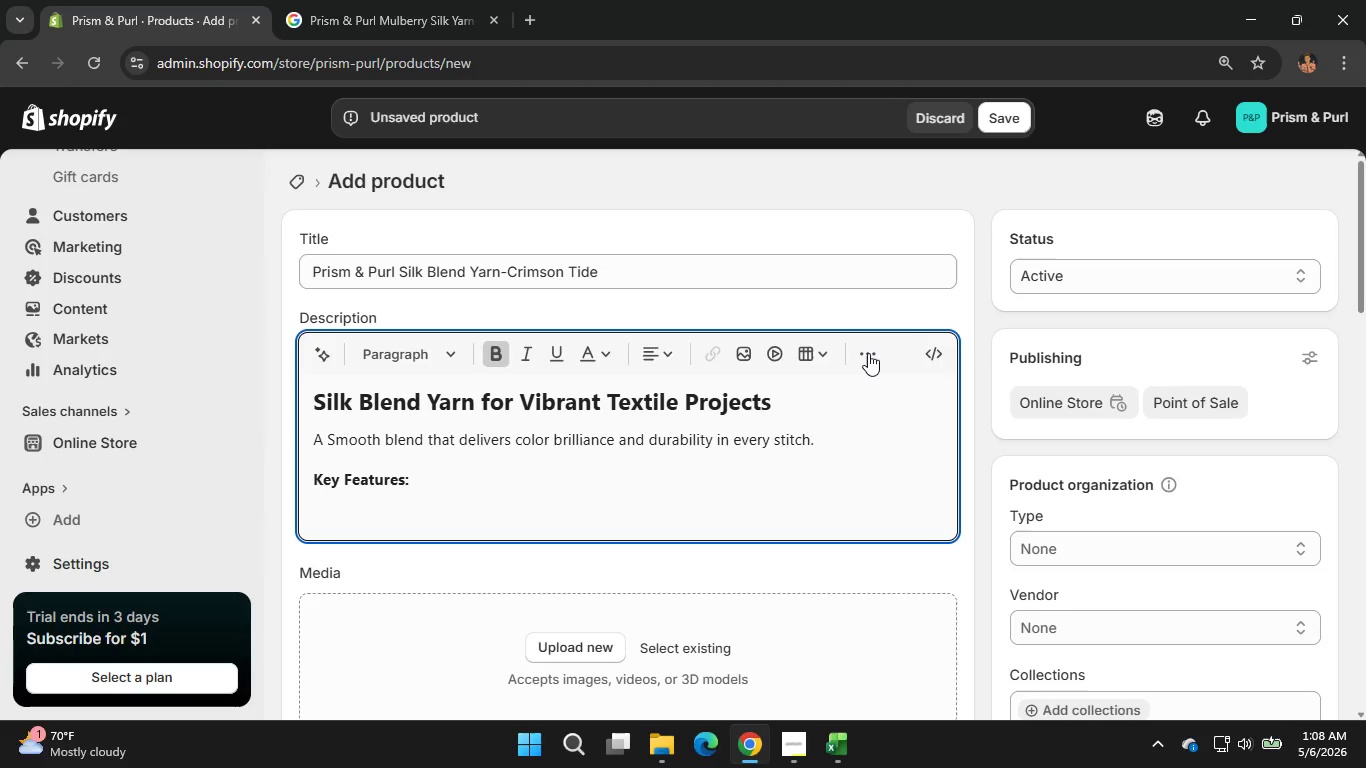 
left_click([865, 349])
 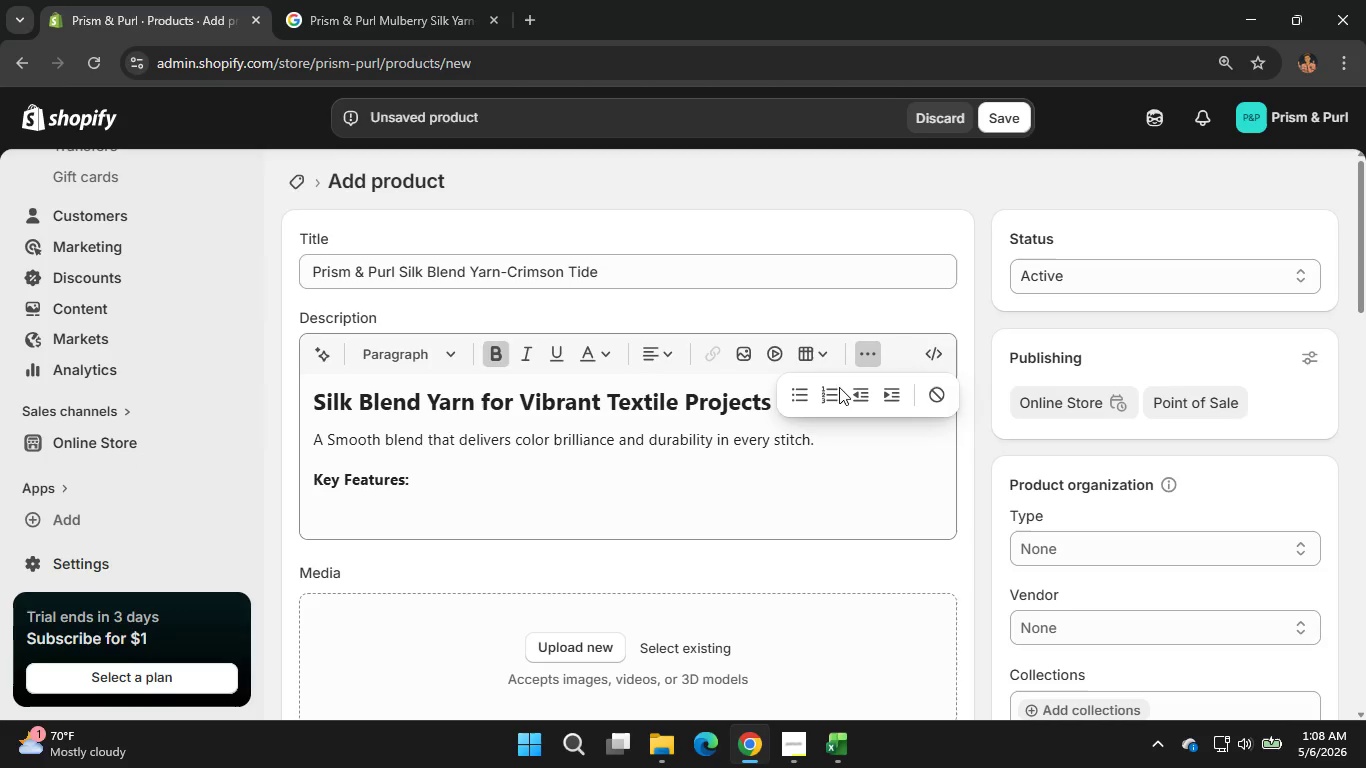 
left_click([791, 393])
 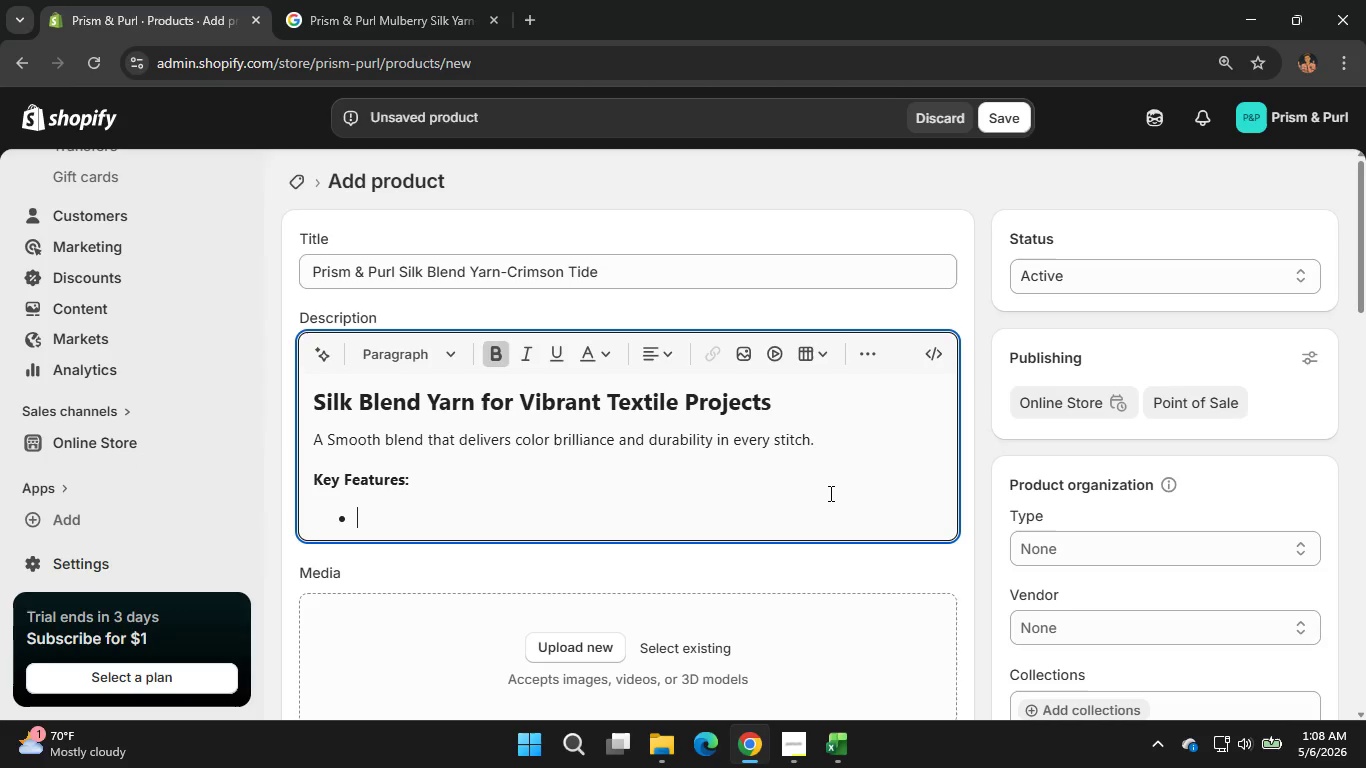 
wait(5.2)
 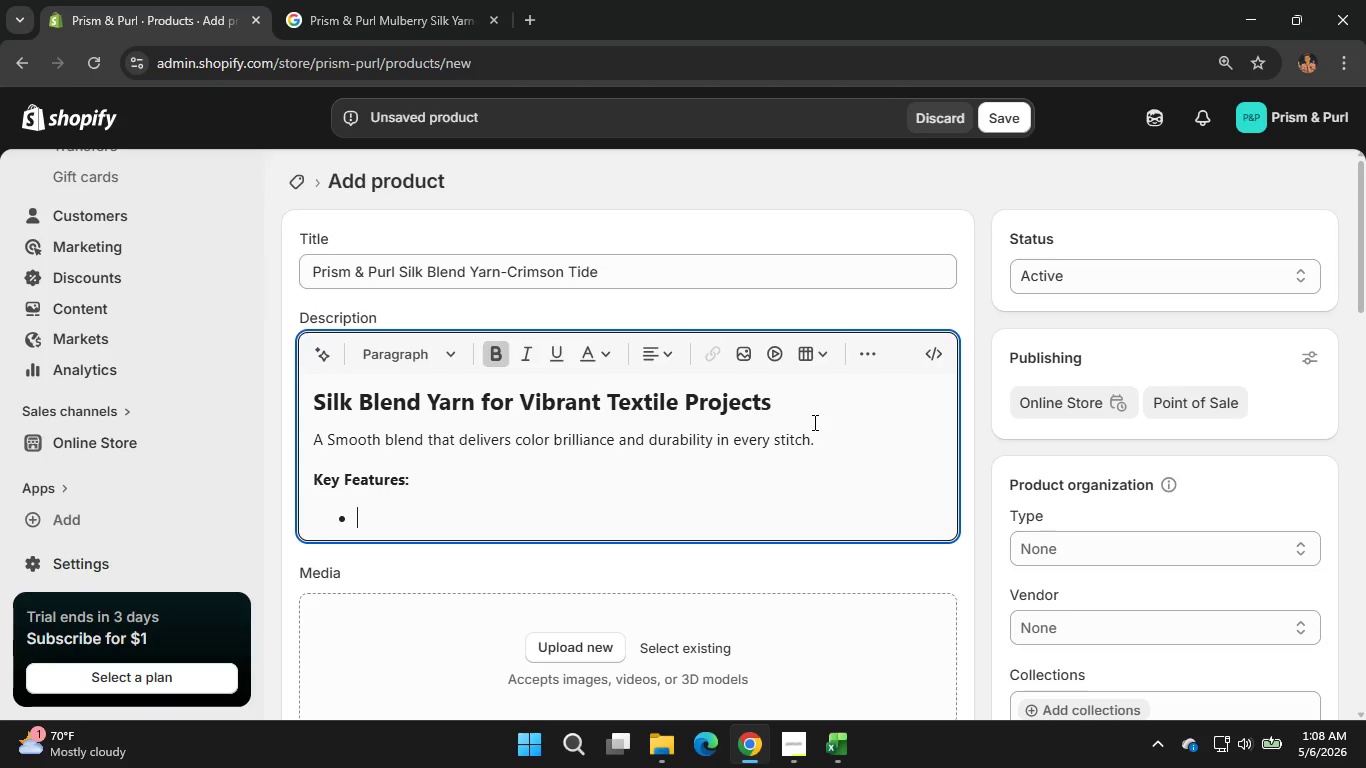 
type(Silk )
 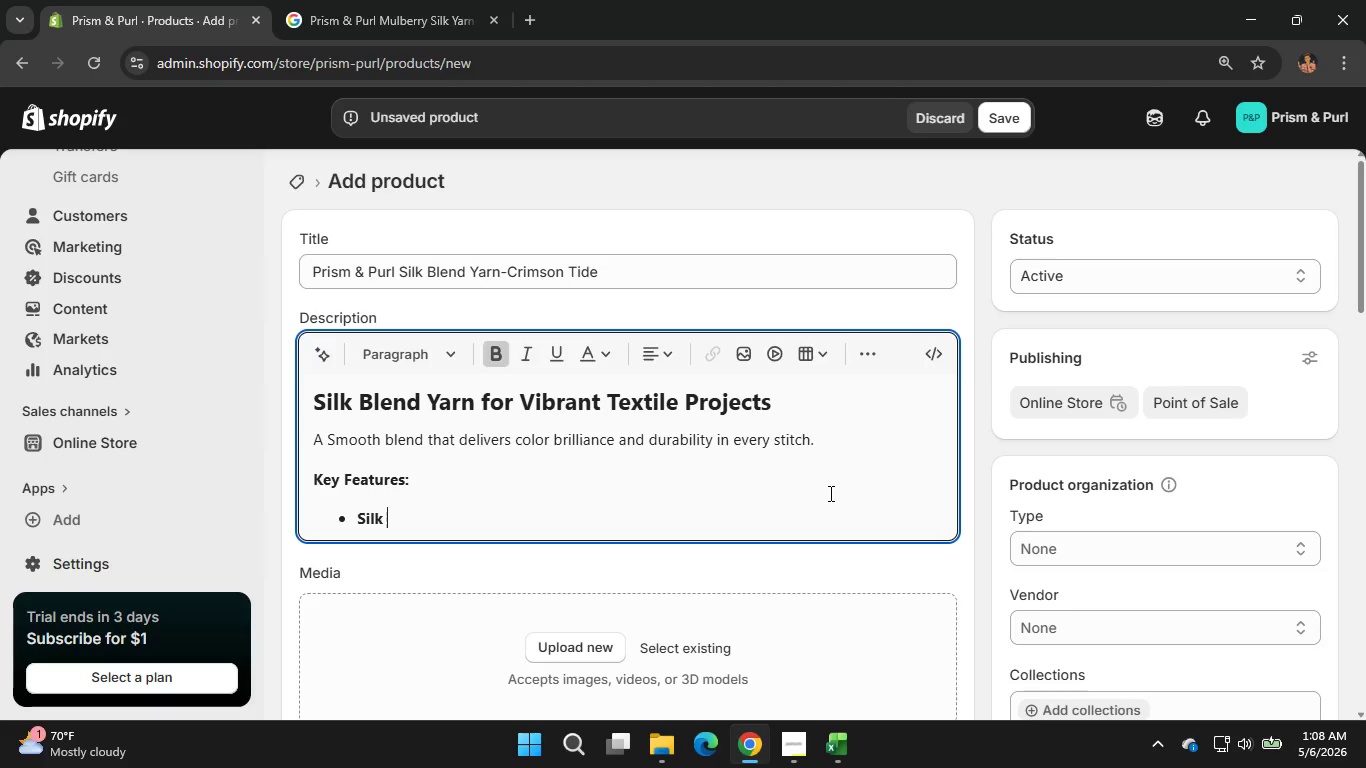 
hold_key(key=ShiftLeft, duration=0.33)
 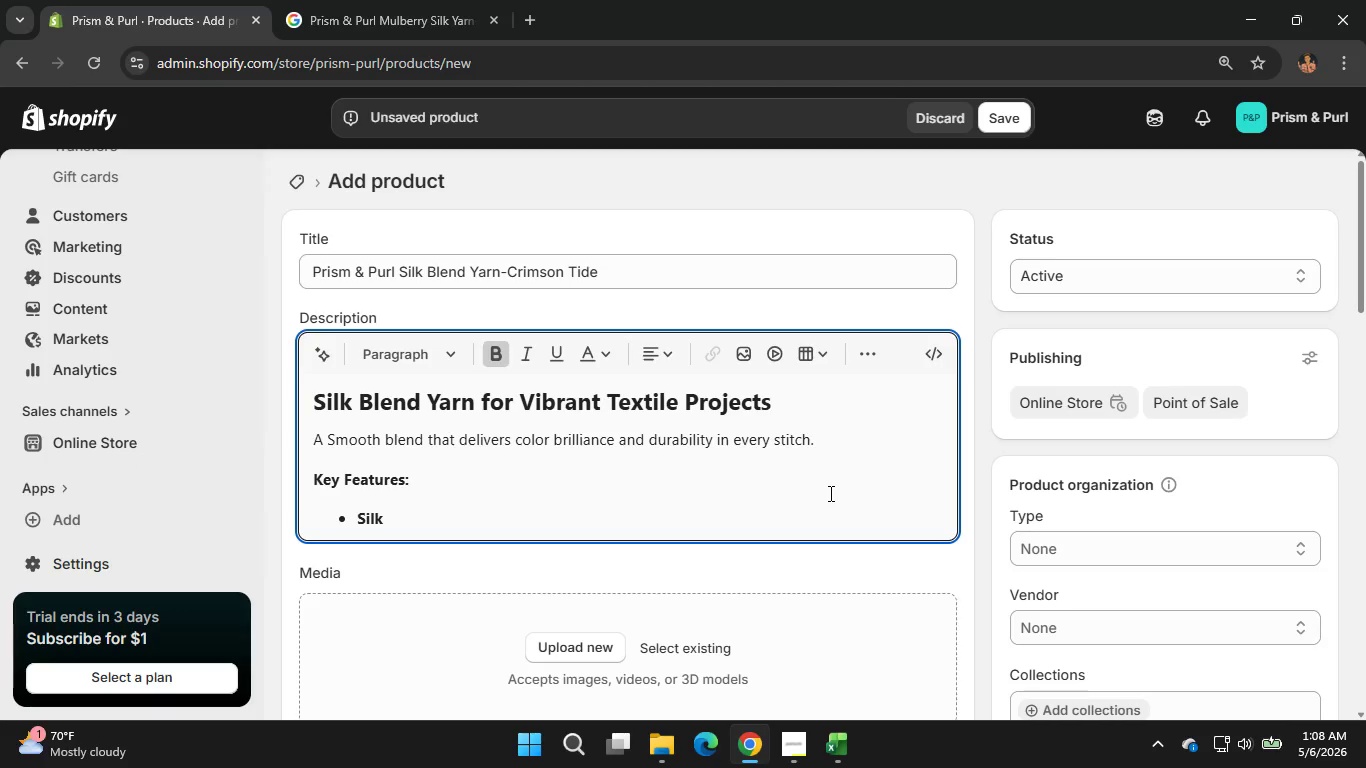 
type(fiber blend )
 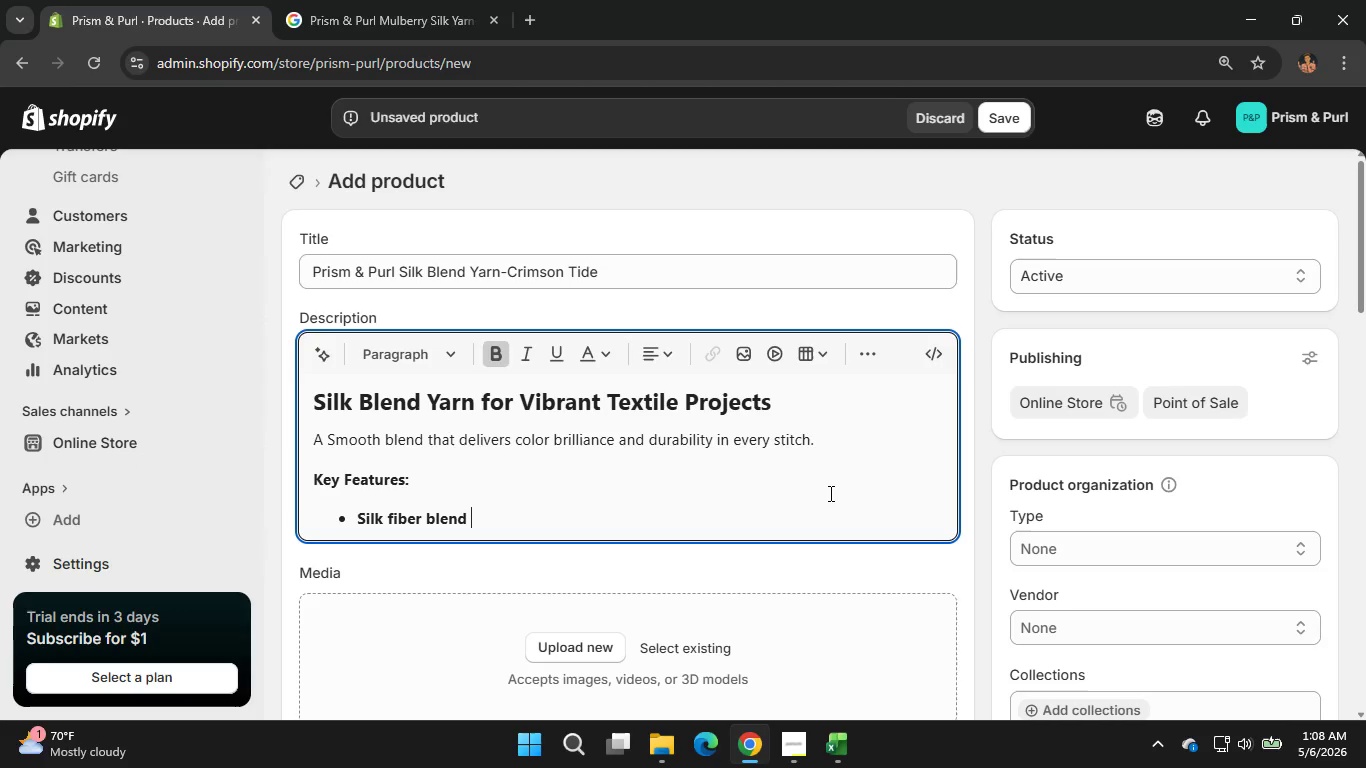 
key(Enter)
 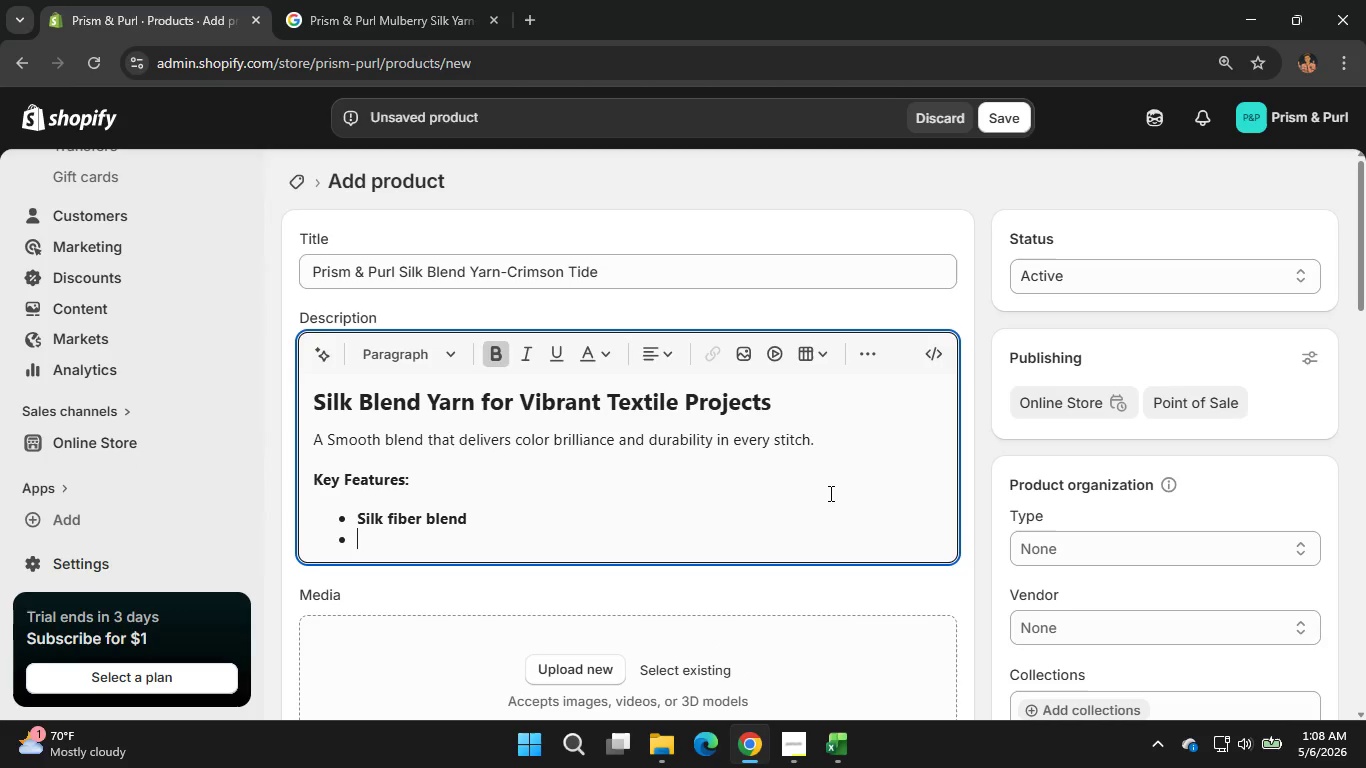 
type(Soft and Smooth)
 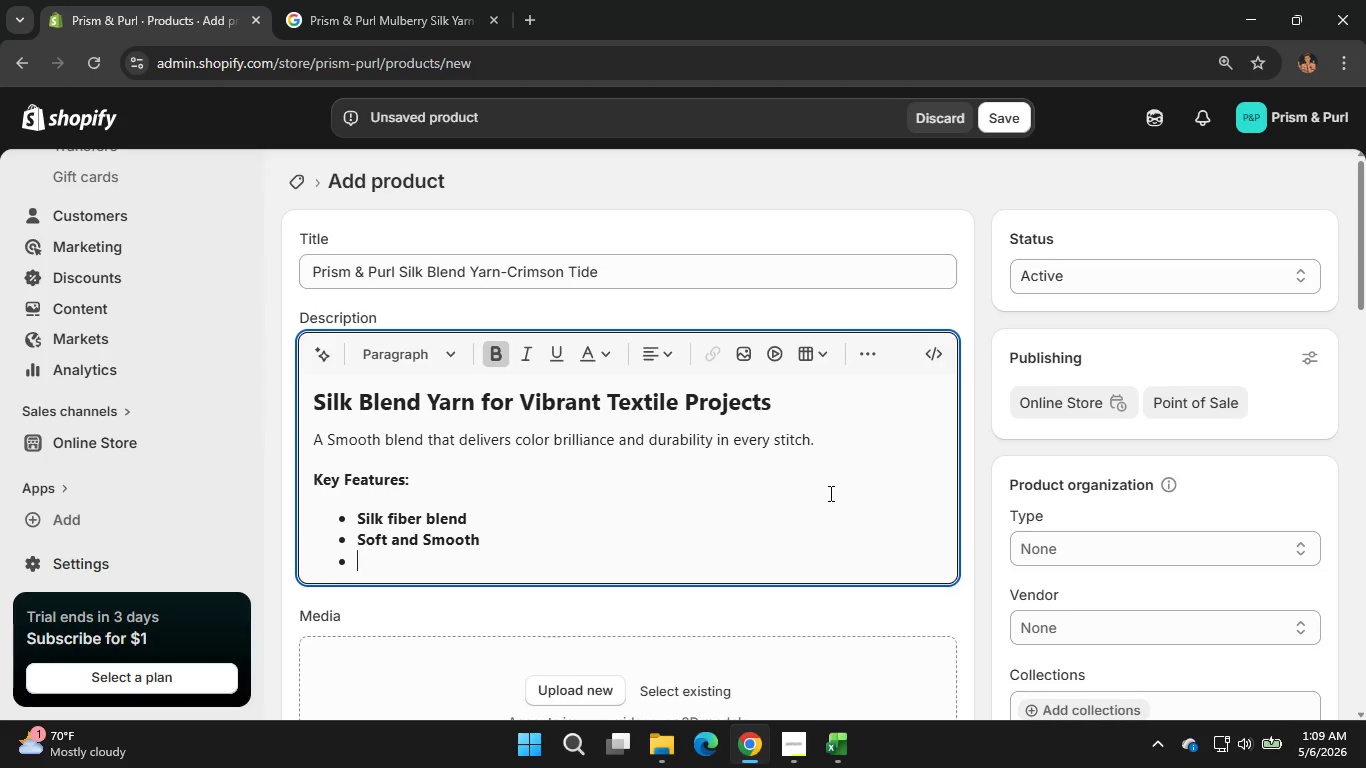 
 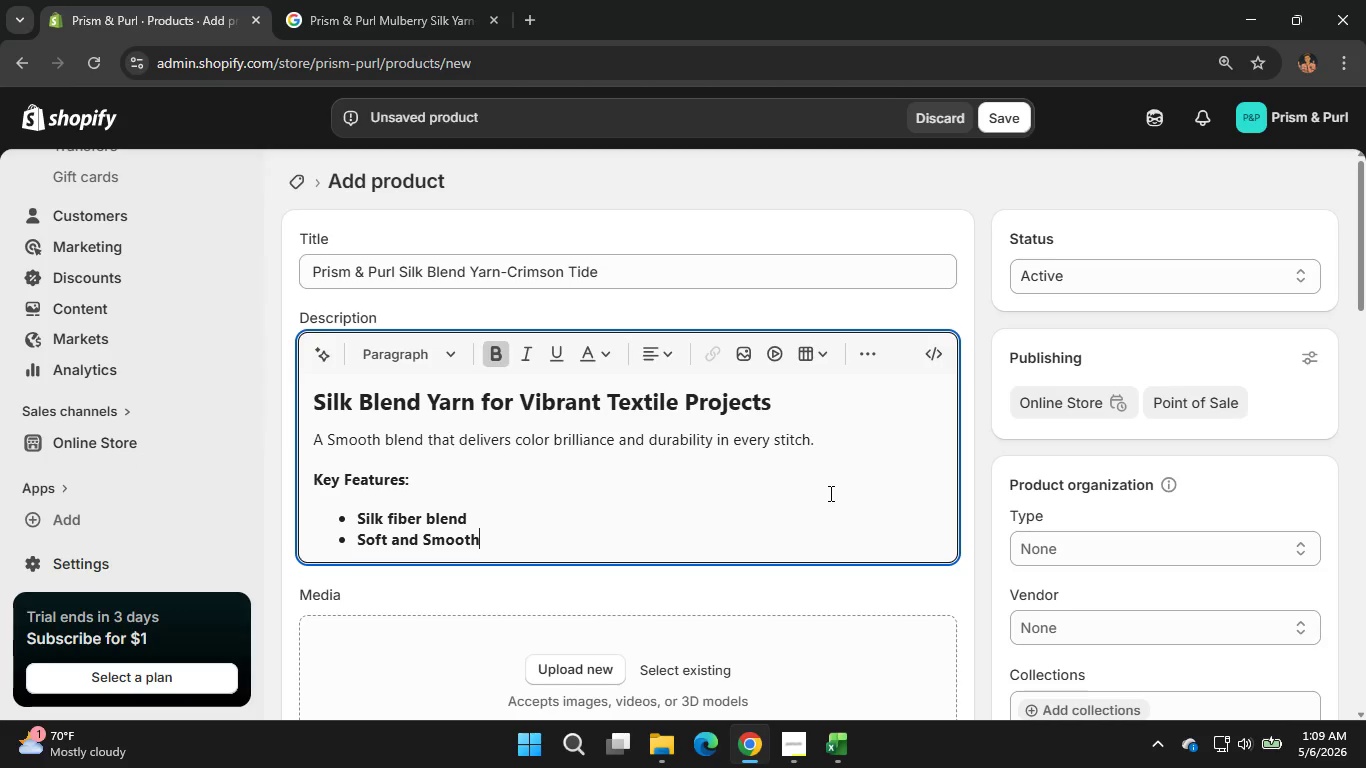 
key(Enter)
 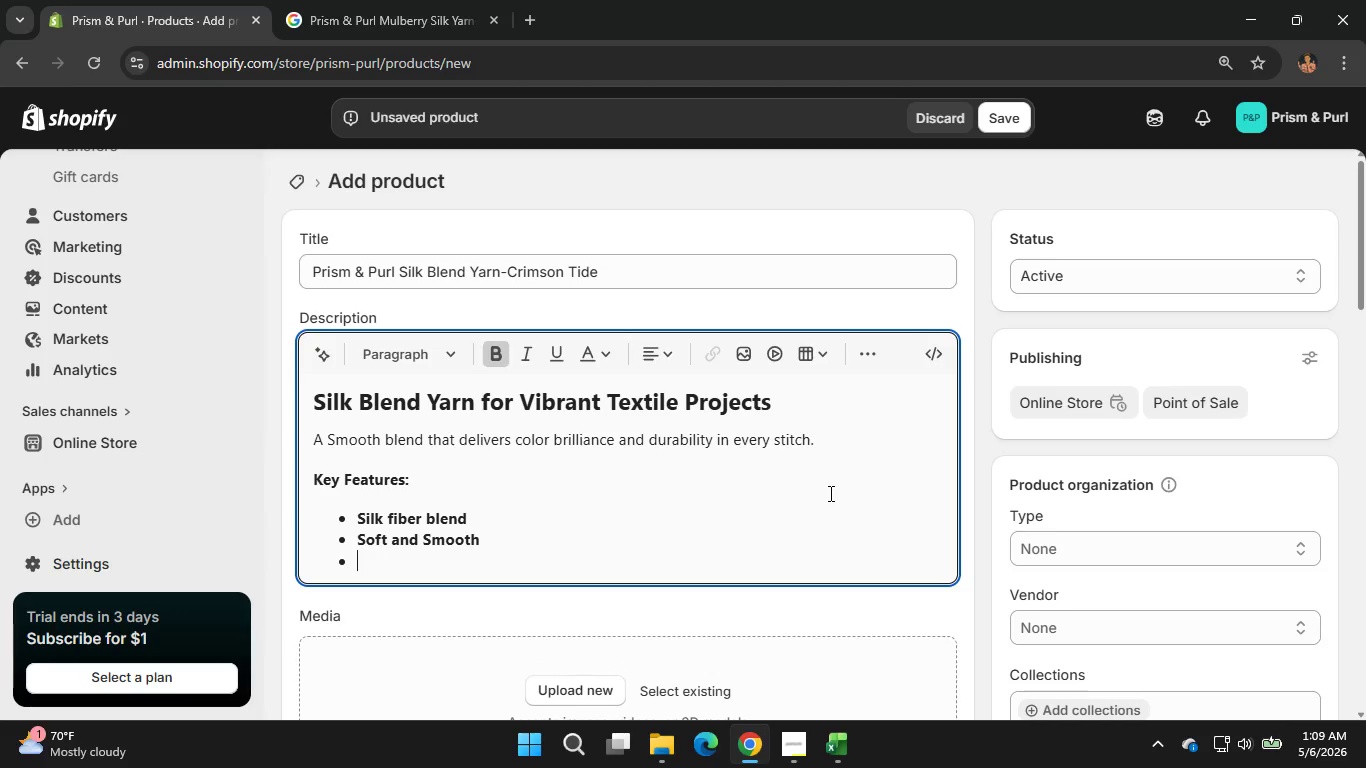 
type(Strong and Long-L)
key(Backspace)
type(lasting)
 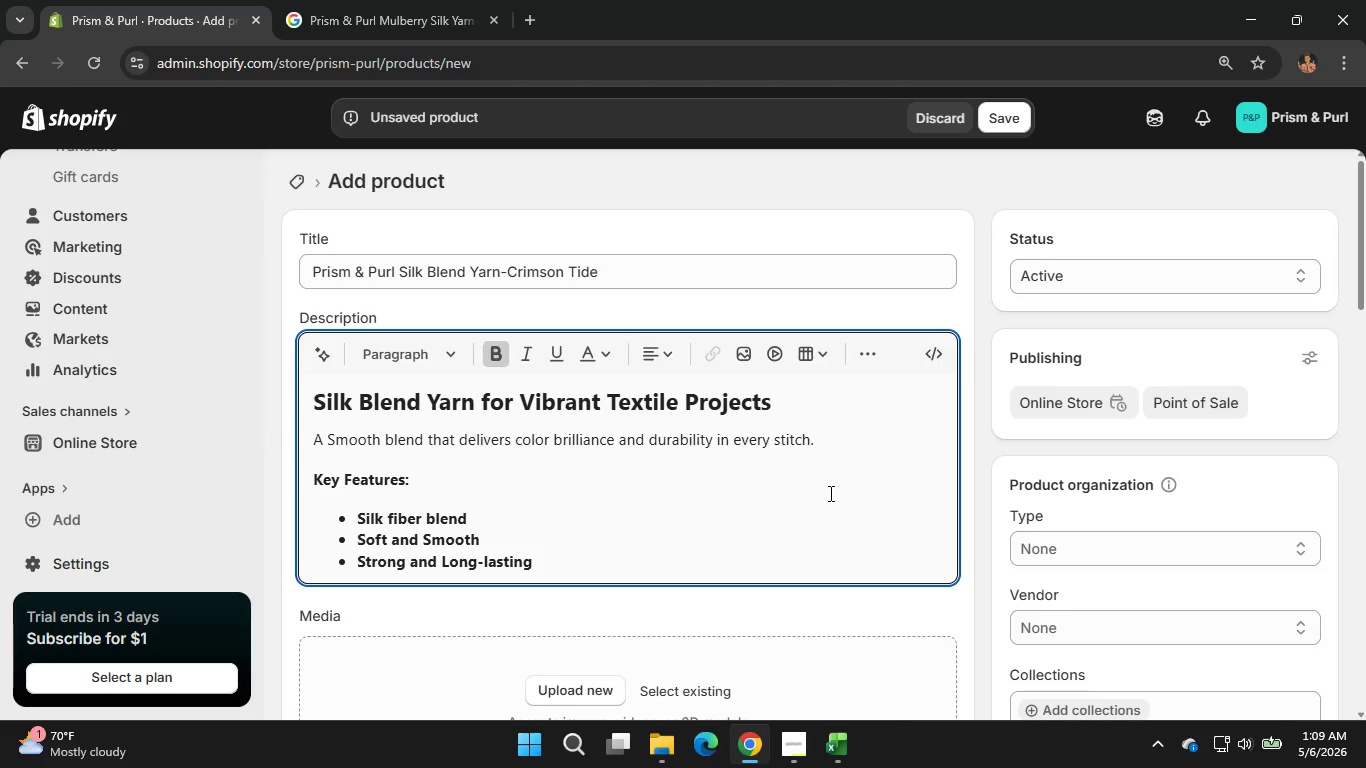 
key(Enter)
 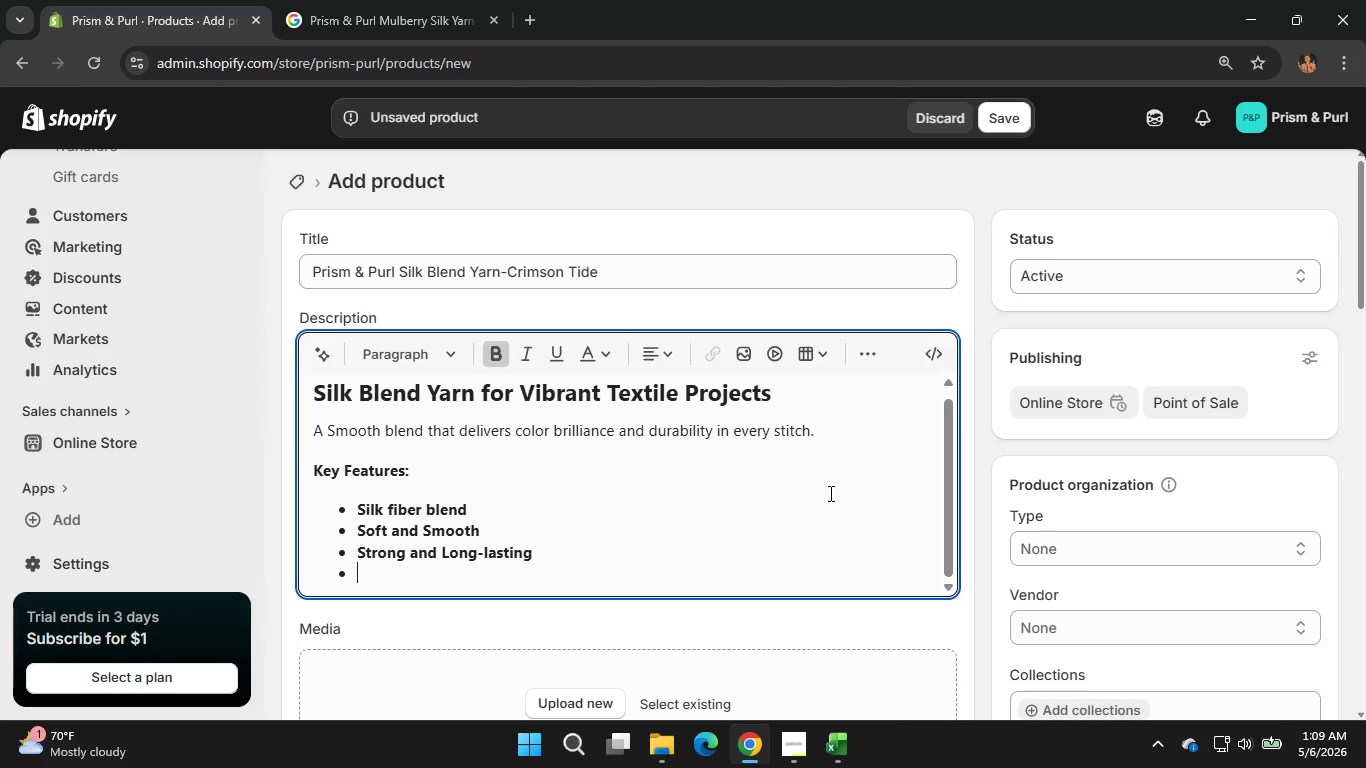 
type(Ideak)
key(Backspace)
type(l for )
 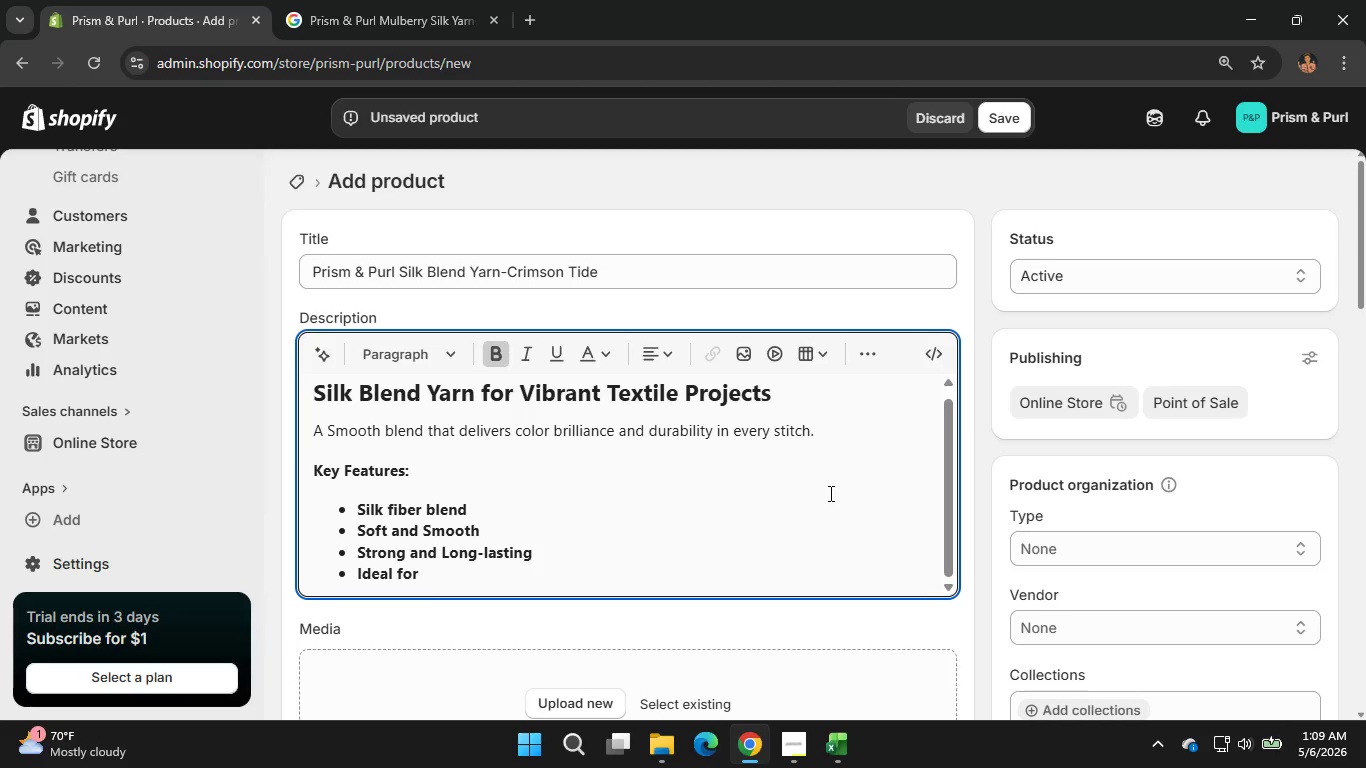 
type(fine knitting)
 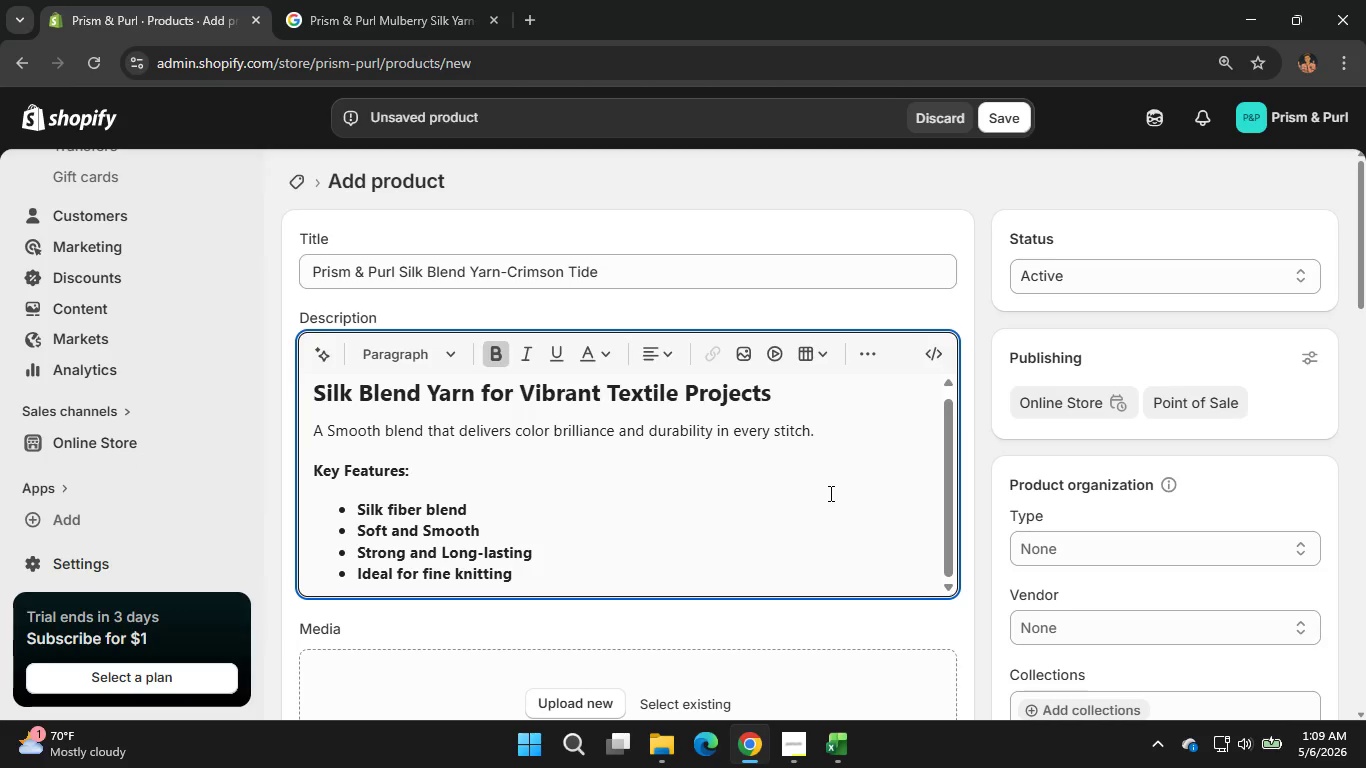 
wait(9.48)
 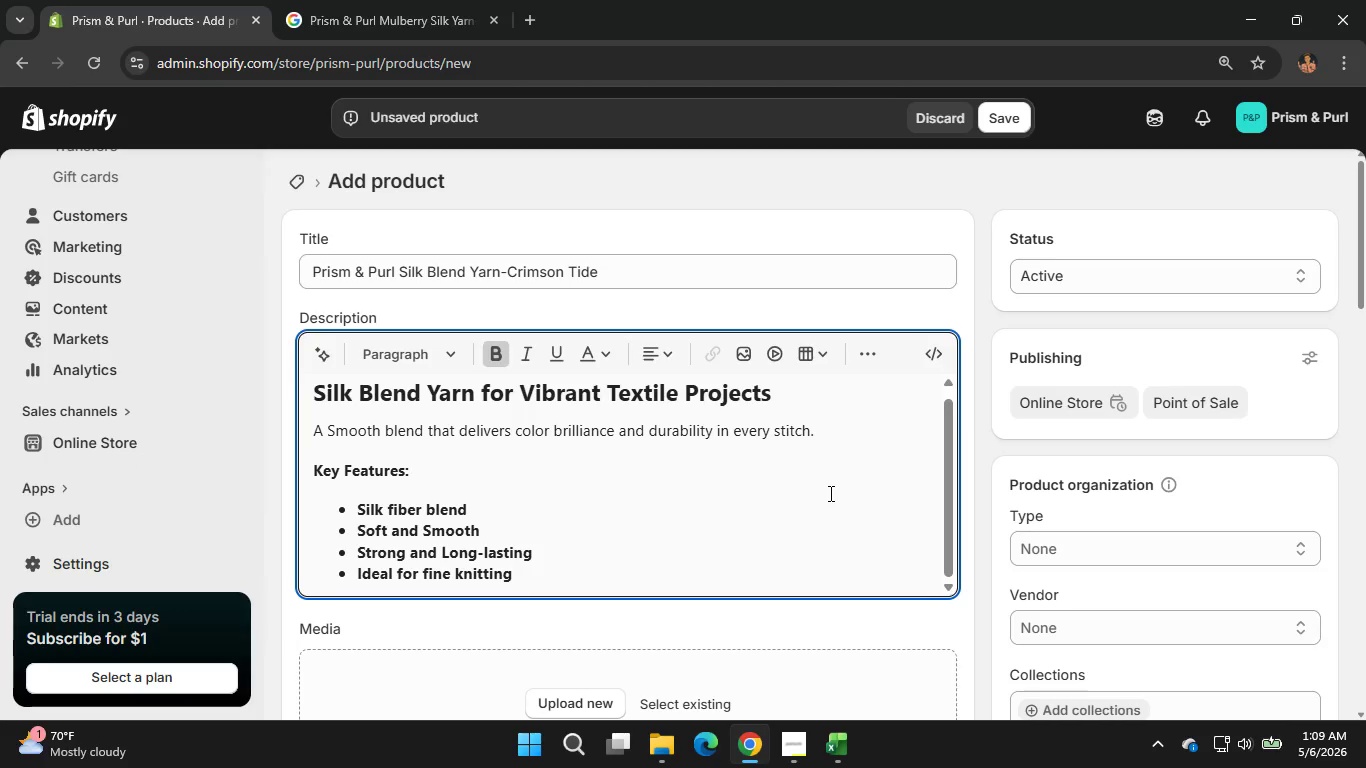 
left_click([288, 548])
 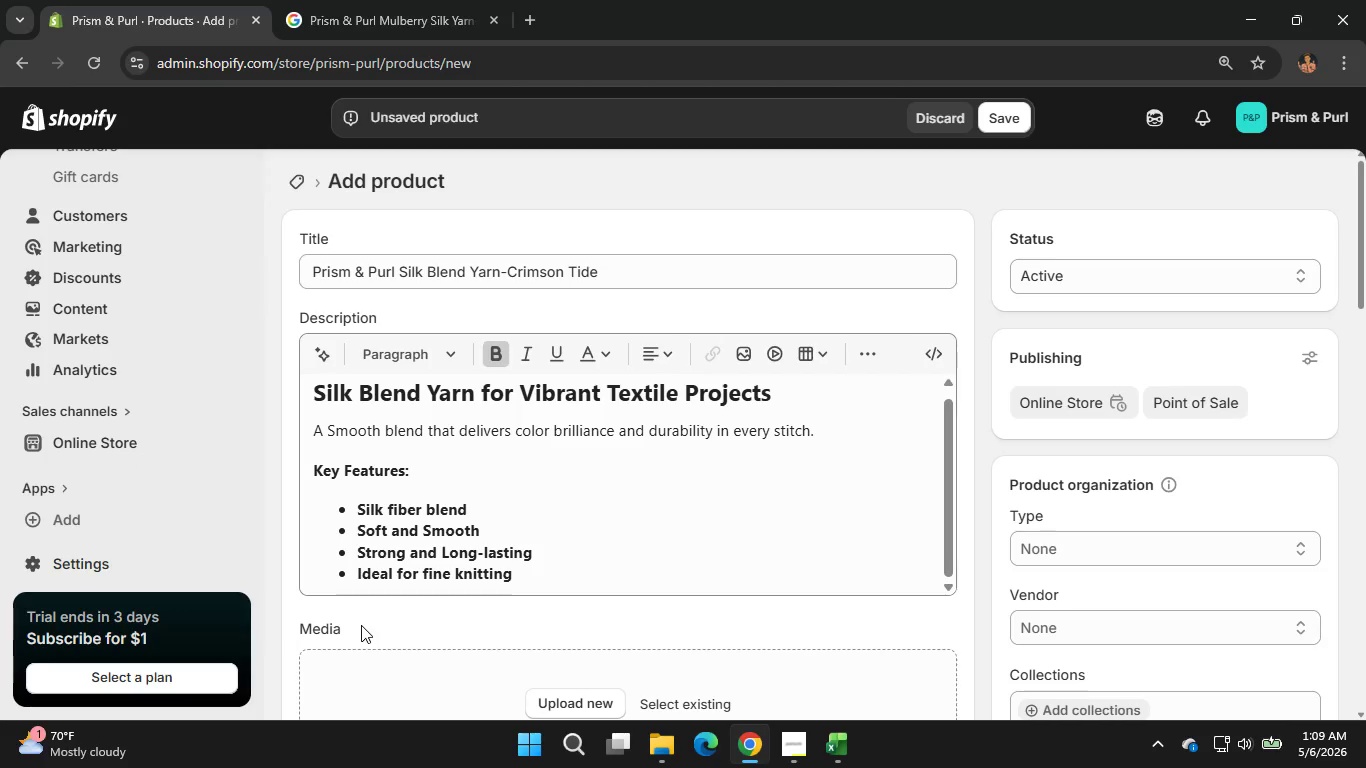 
scroll: coordinate [361, 625], scroll_direction: none, amount: 0.0
 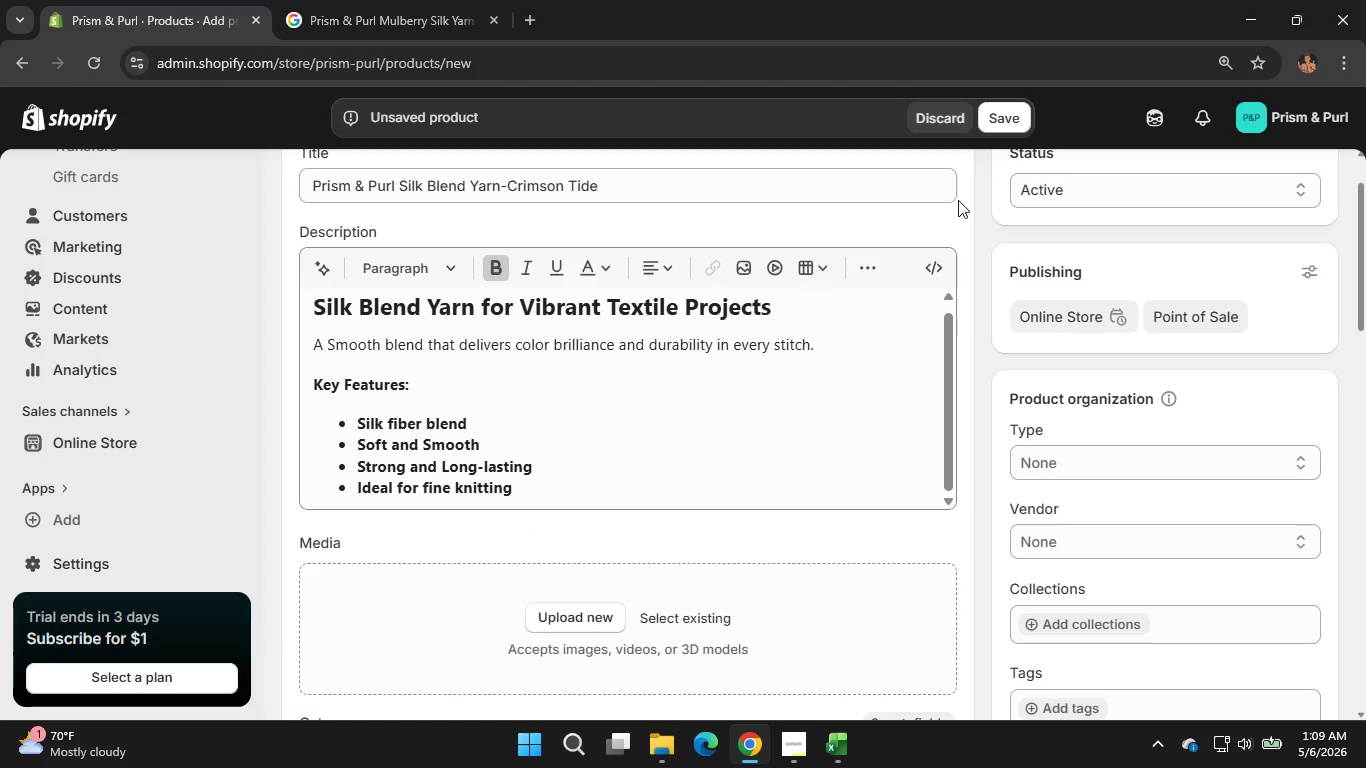 
left_click([1000, 119])
 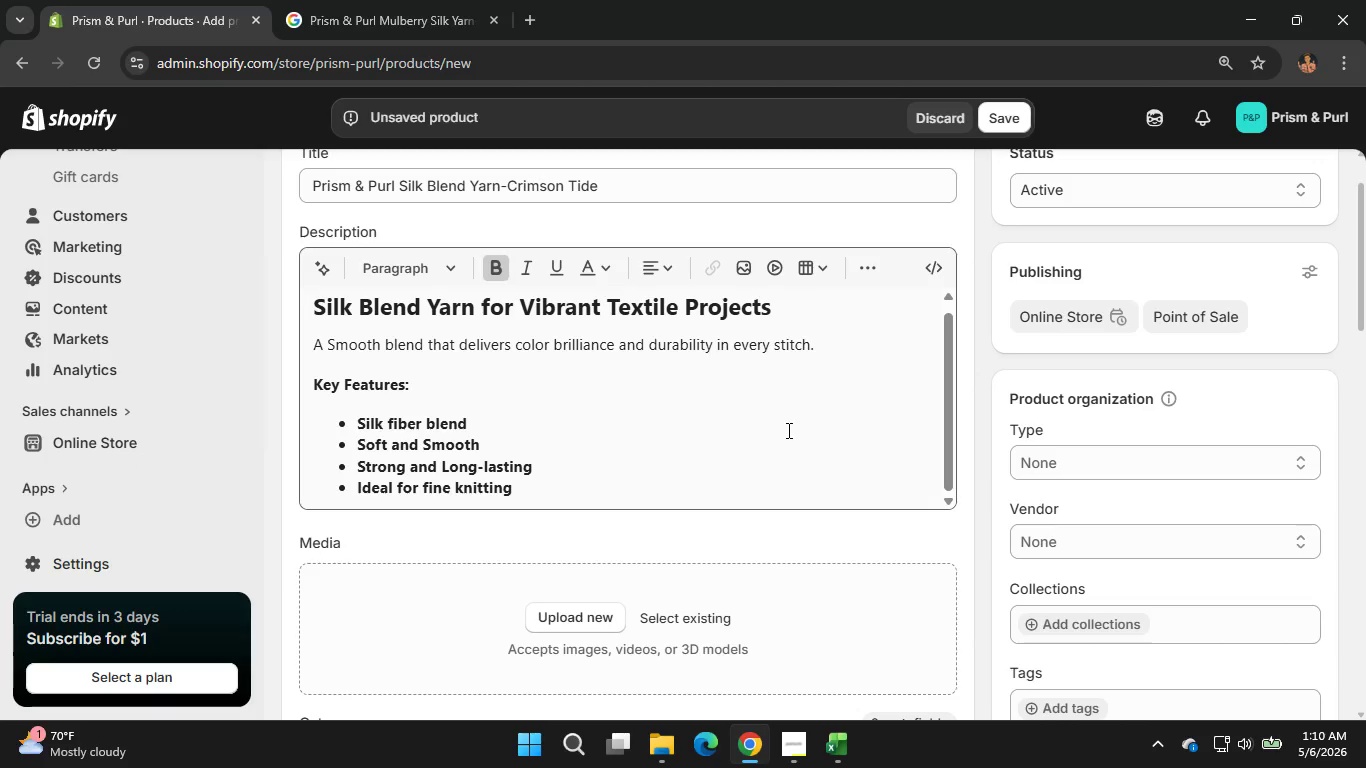 
scroll: coordinate [594, 534], scroll_direction: down, amount: 3.0
 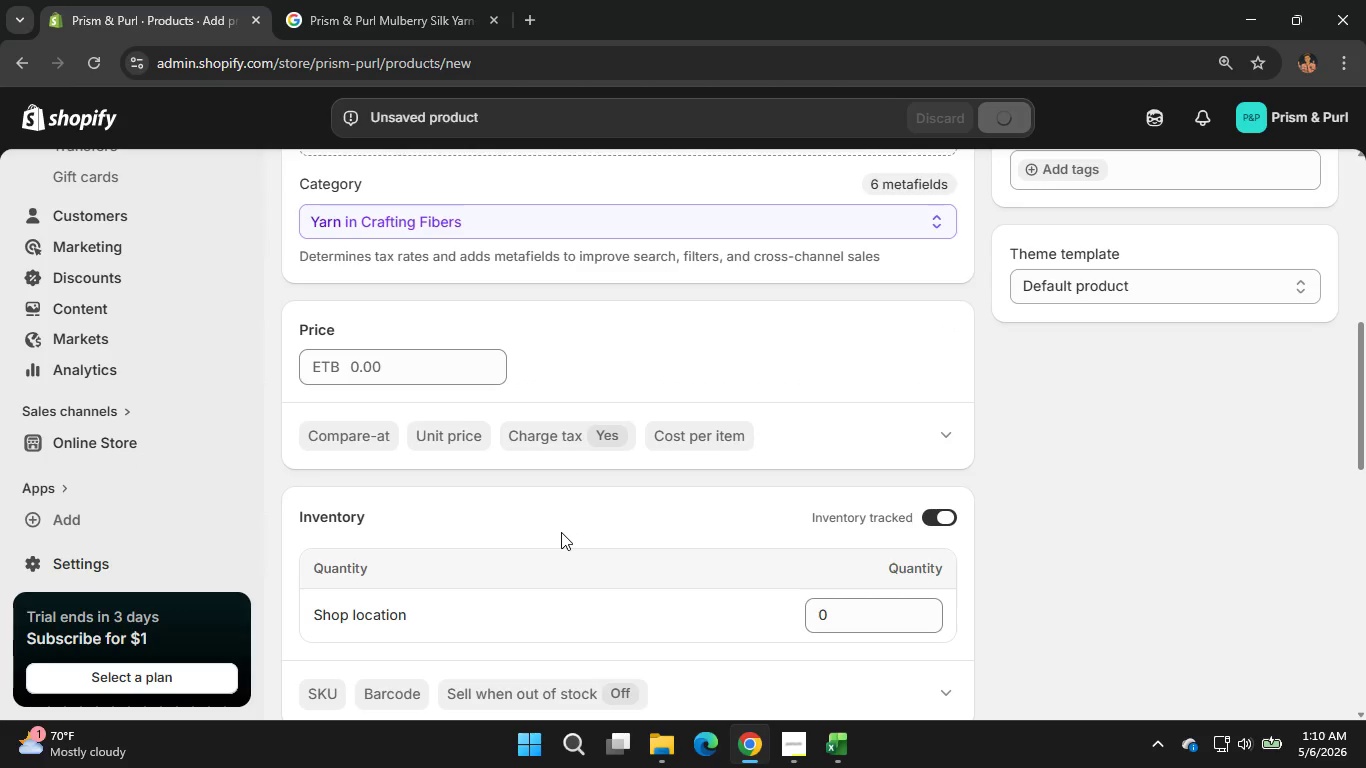 
left_click([561, 532])
 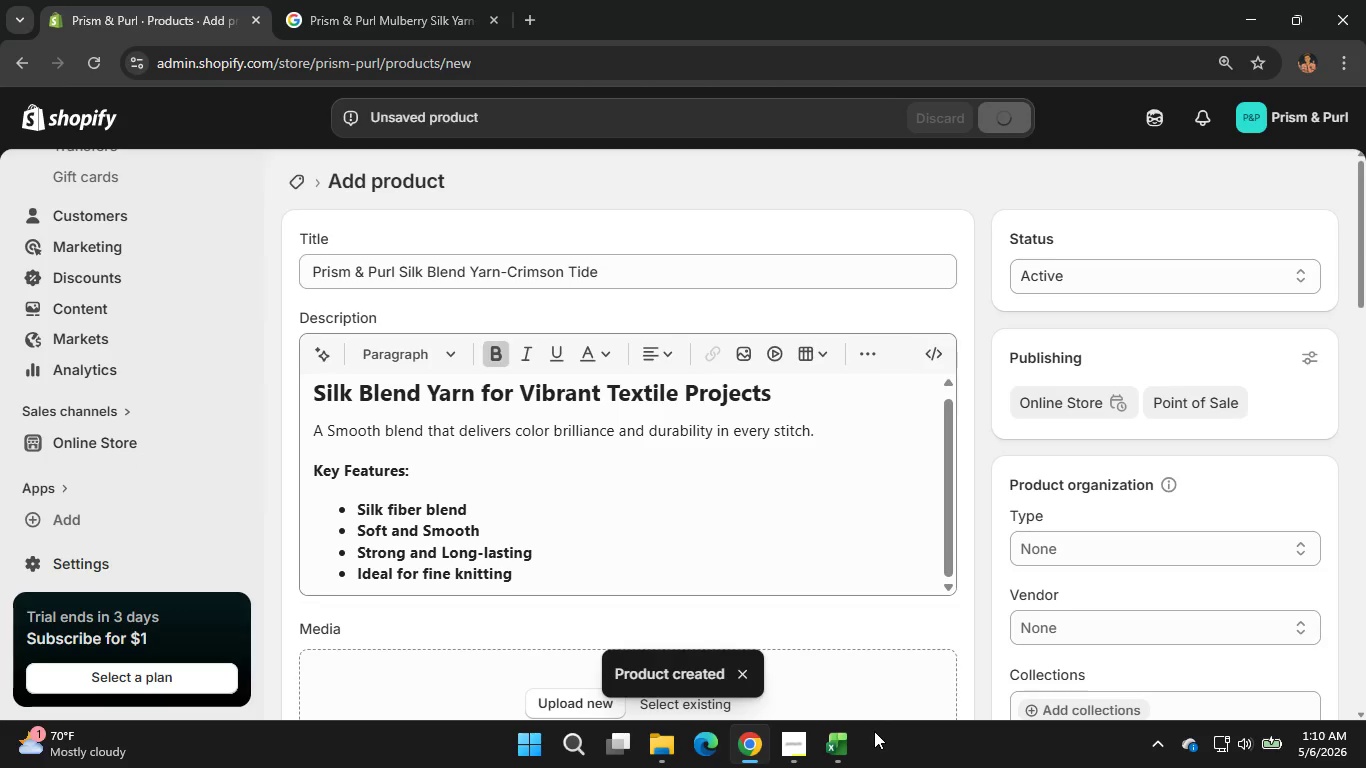 
scroll: coordinate [561, 532], scroll_direction: up, amount: 6.0
 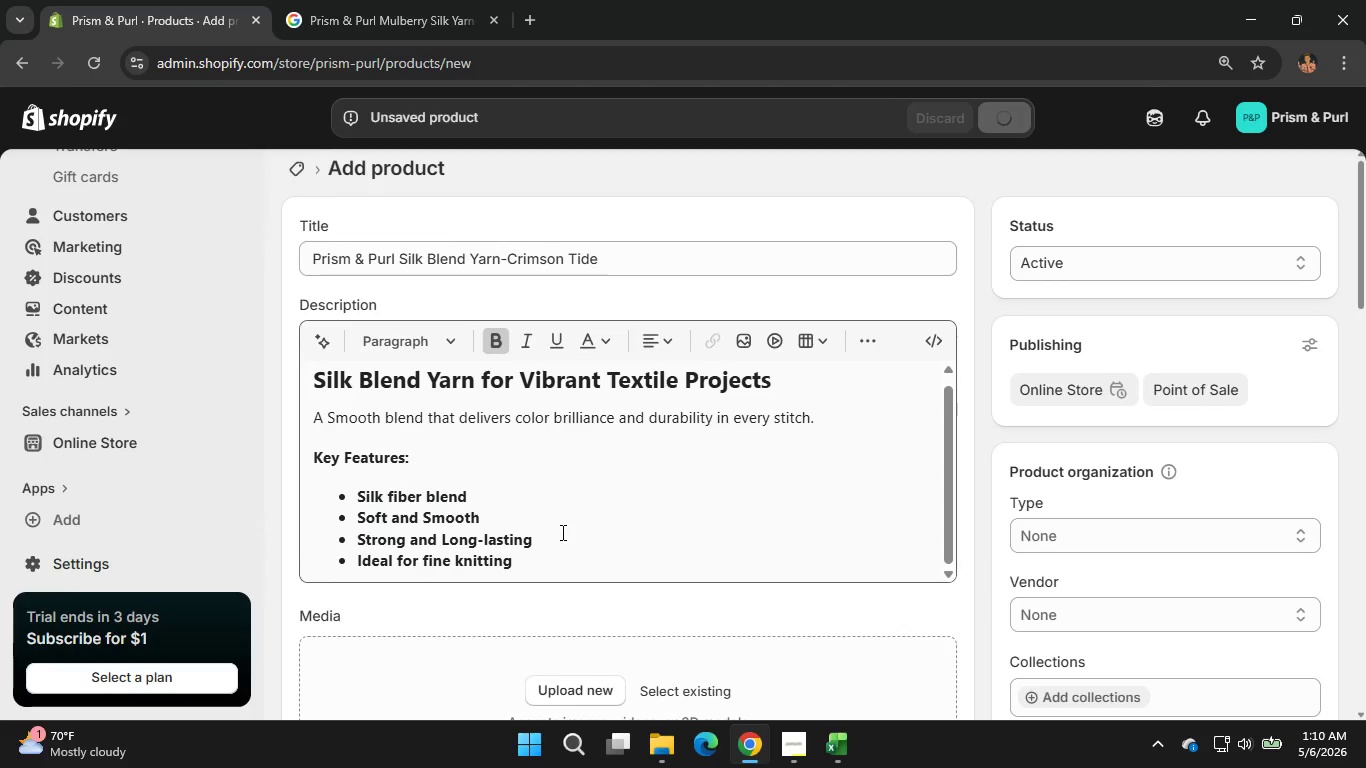 
left_click([839, 749])
 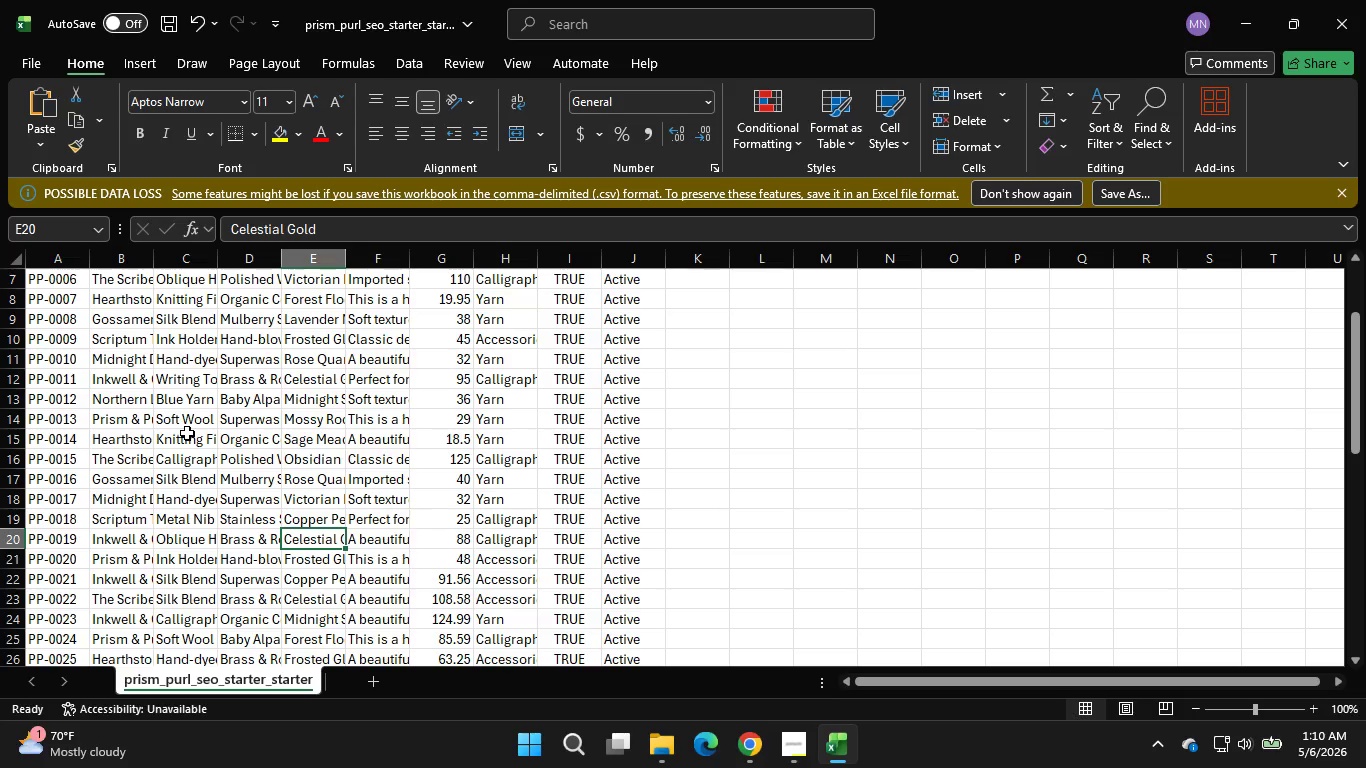 
left_click([139, 424])
 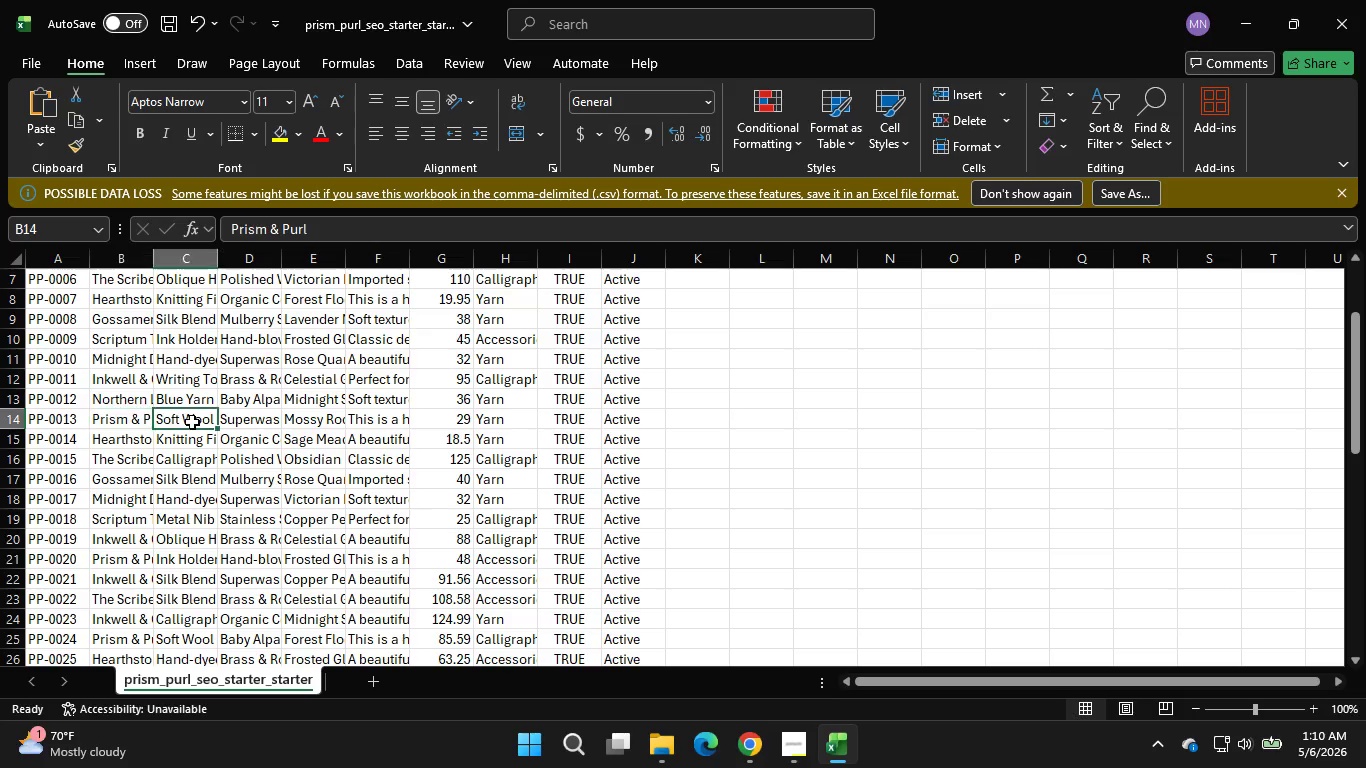 
left_click([192, 422])
 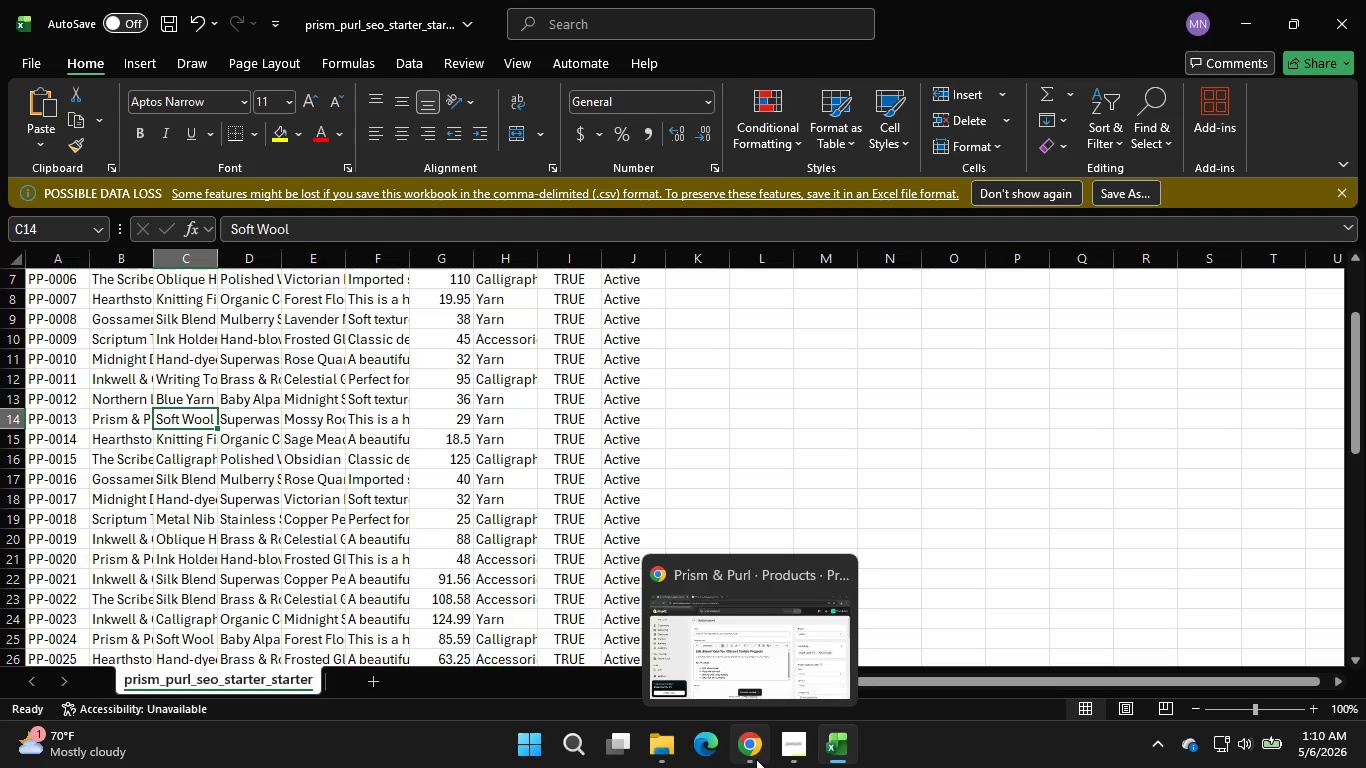 
left_click([756, 759])
 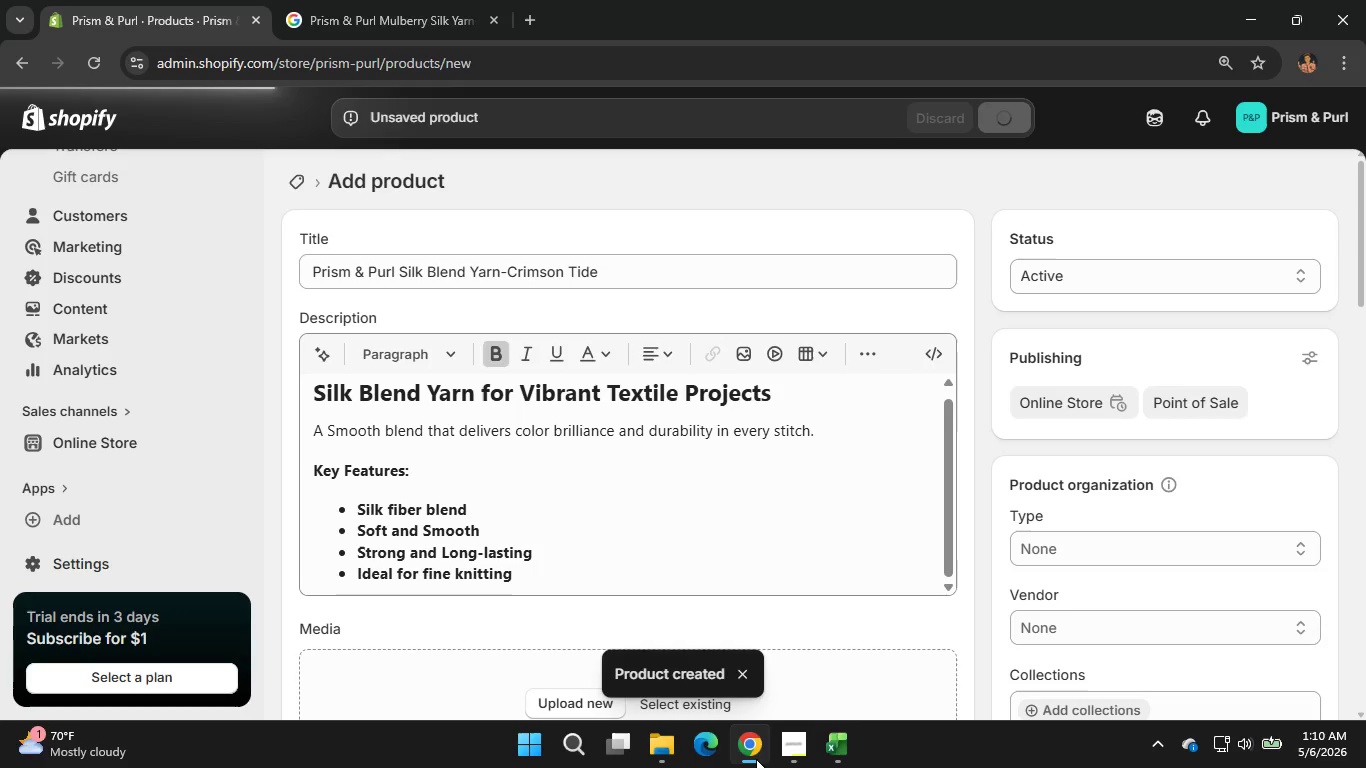 
scroll: coordinate [419, 580], scroll_direction: down, amount: 1.0
 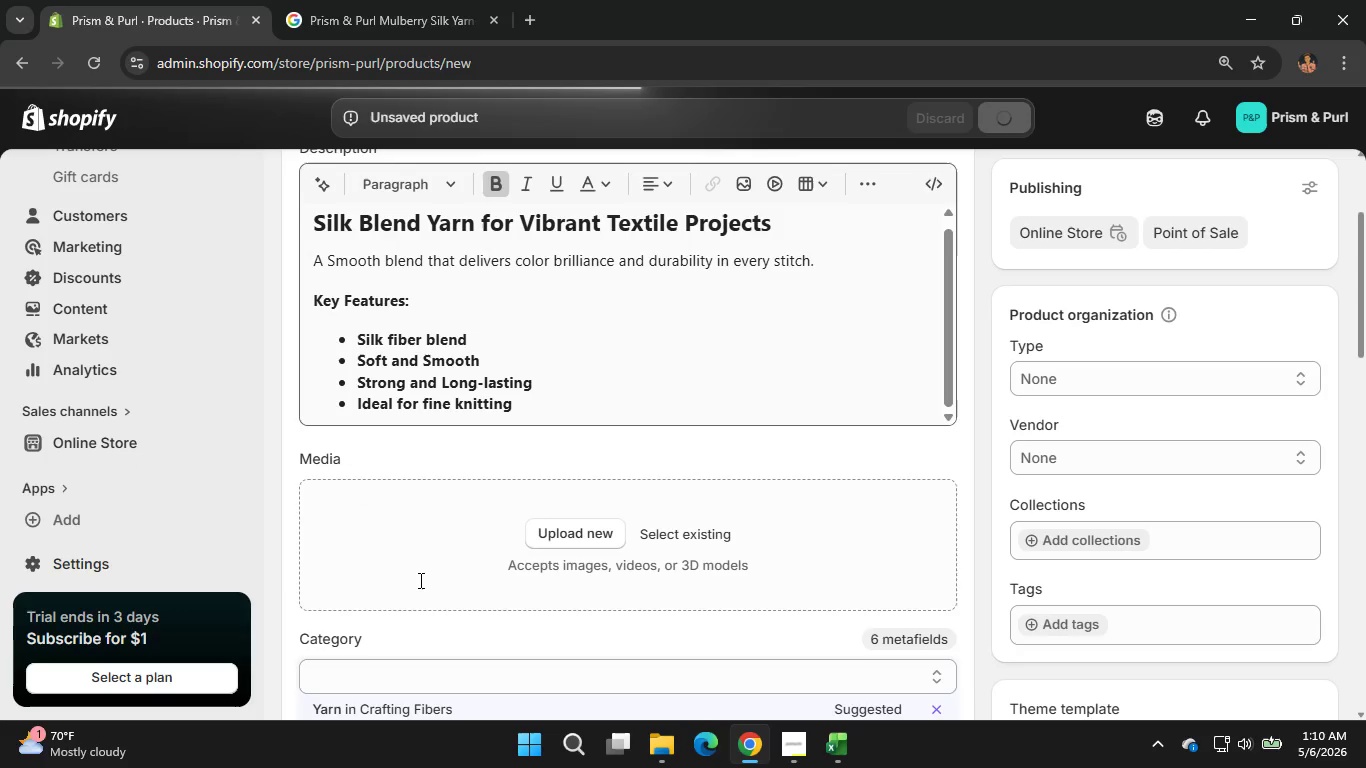 
left_click([383, 686])
 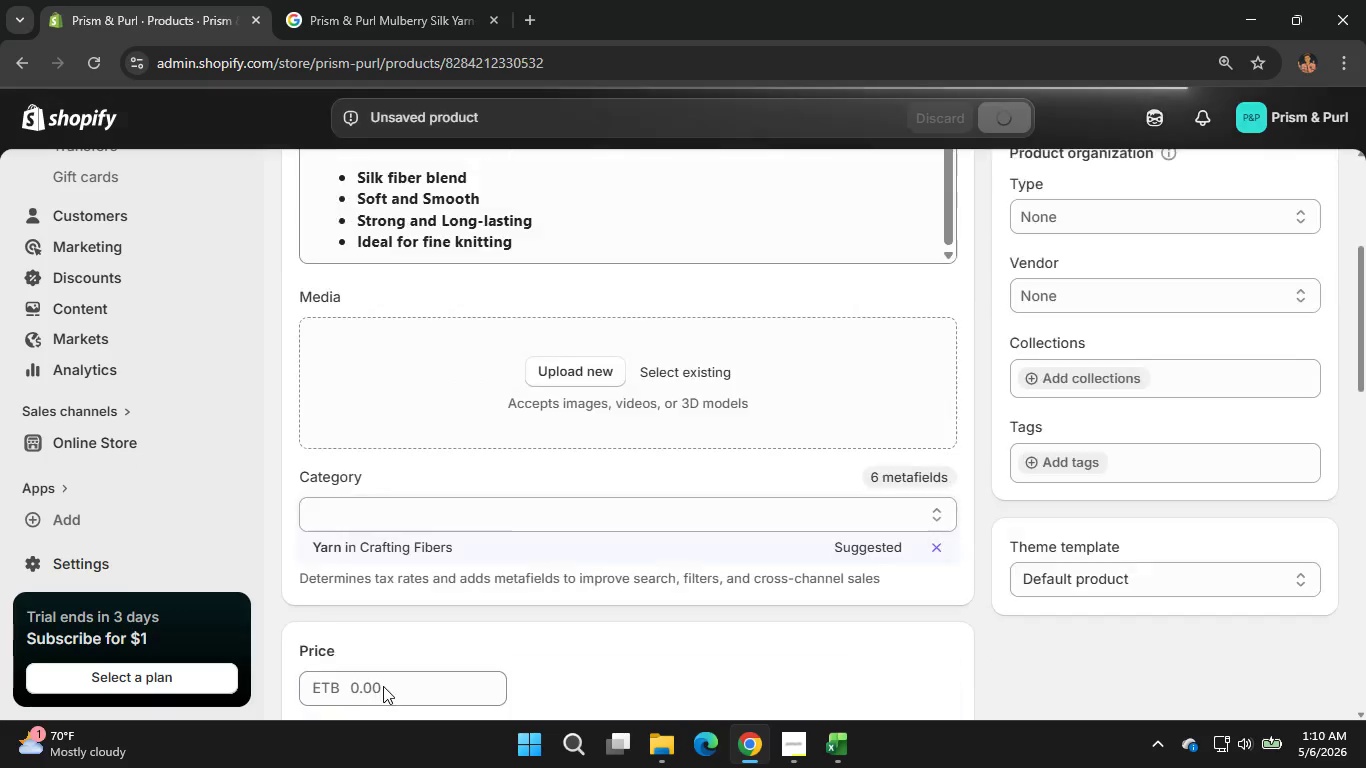 
left_click([383, 686])
 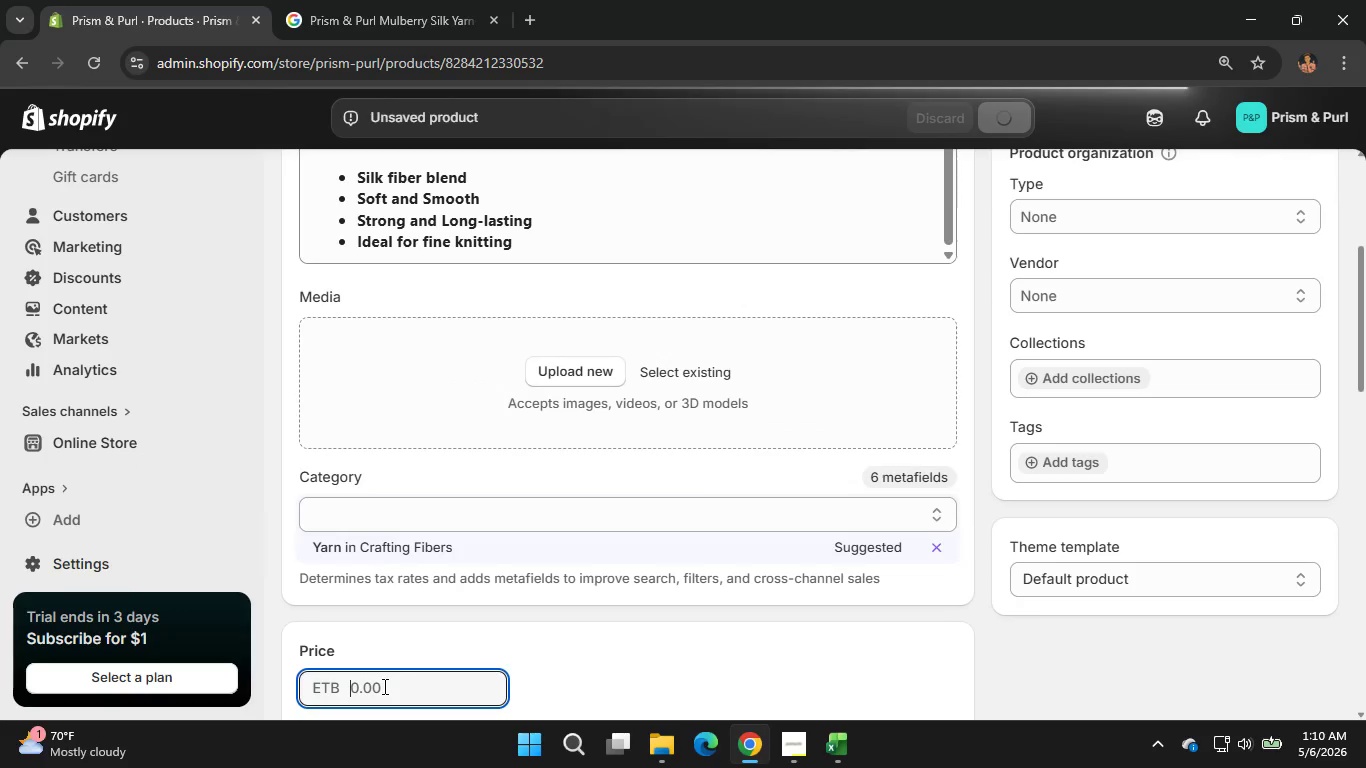 
key(Numpad2)
 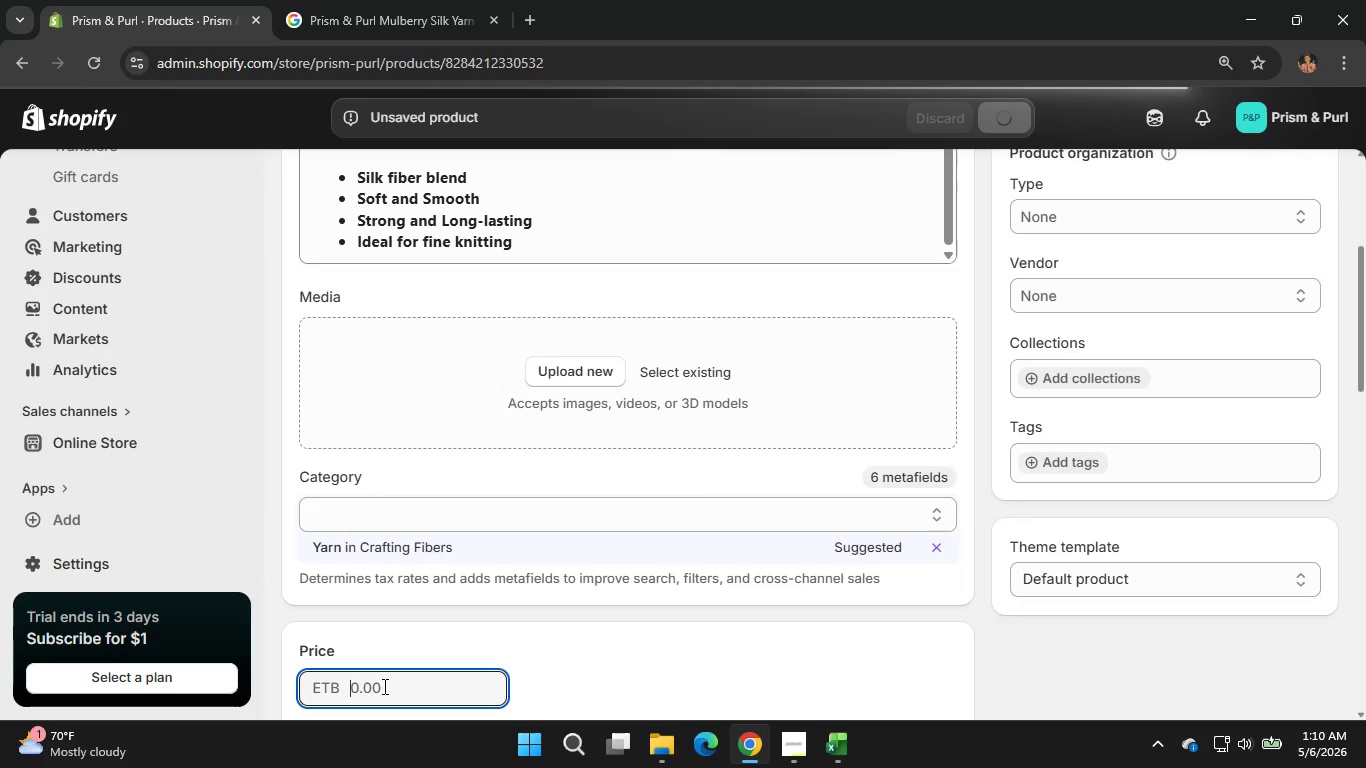 
key(Numpad9)
 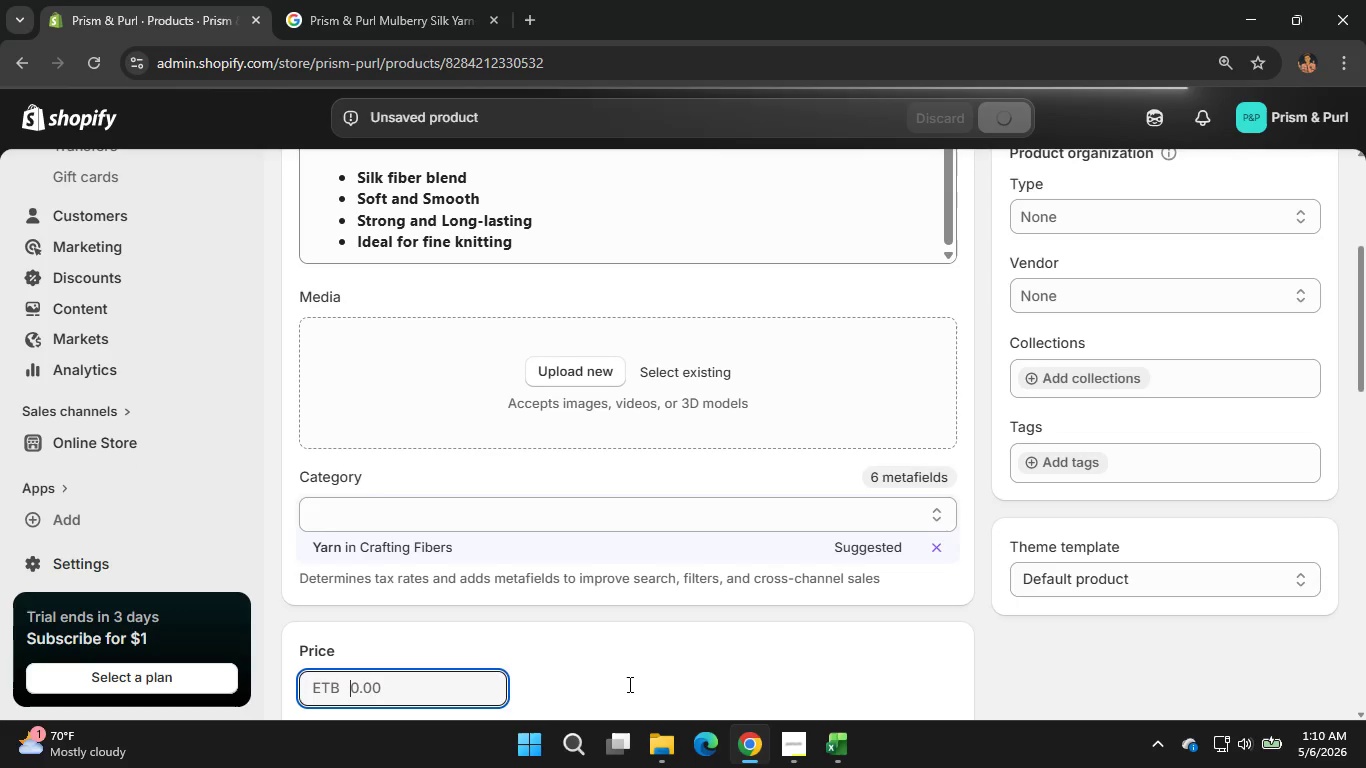 
scroll: coordinate [628, 684], scroll_direction: down, amount: 1.0
 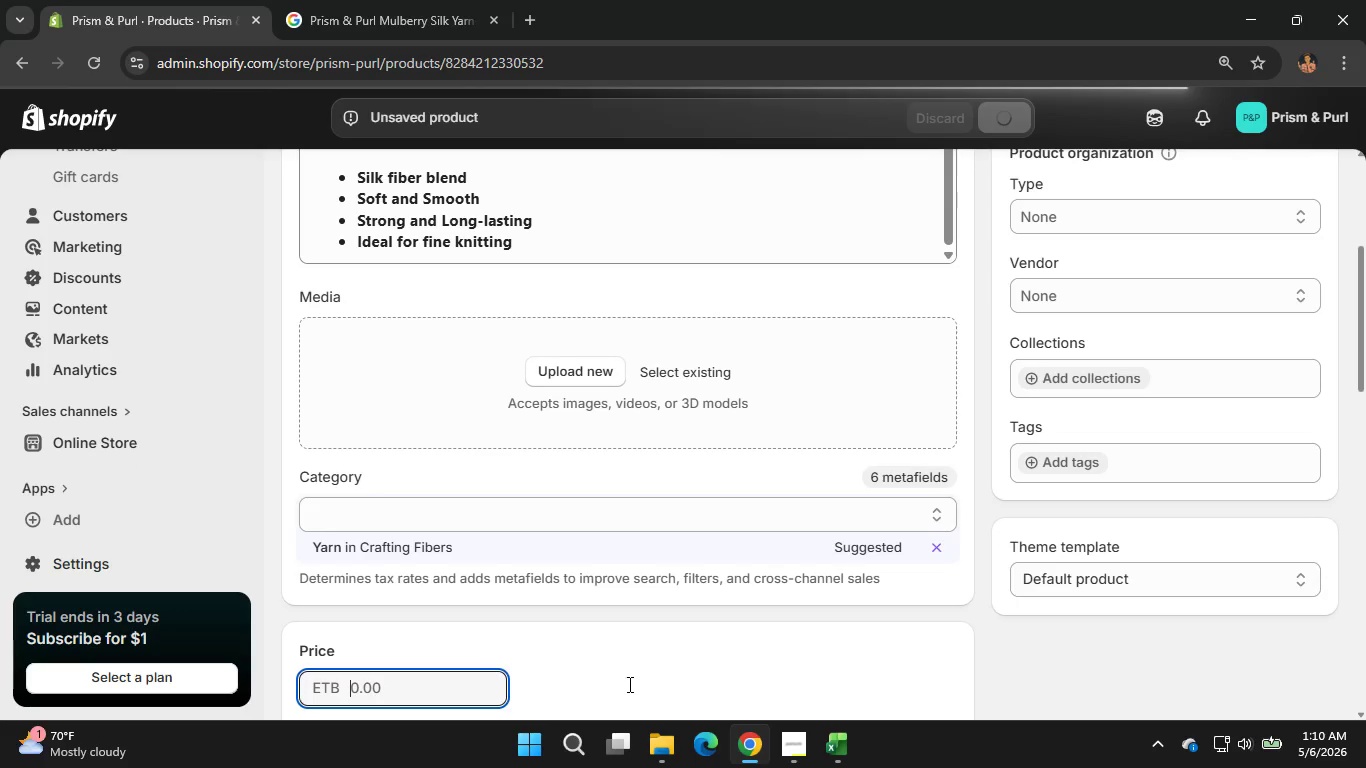 
scroll: coordinate [628, 684], scroll_direction: none, amount: 0.0
 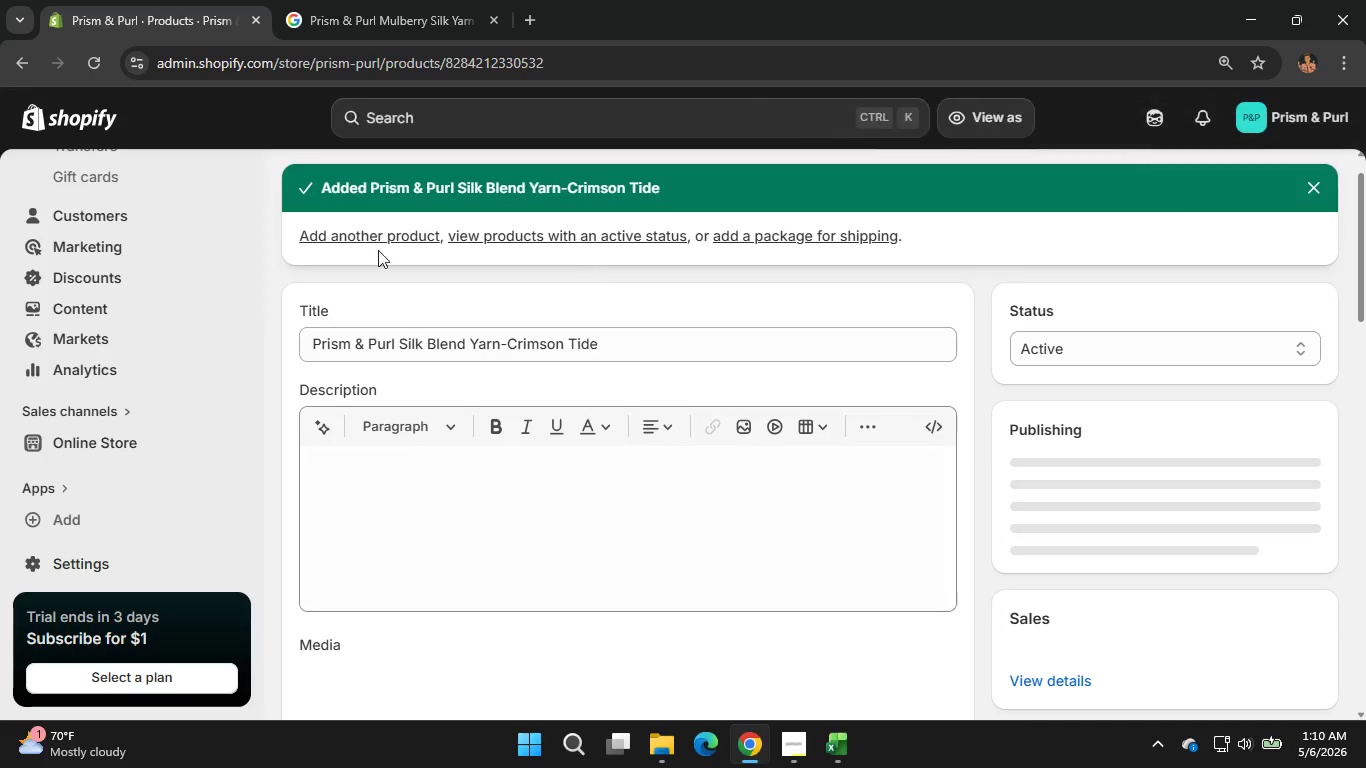 
wait(11.47)
 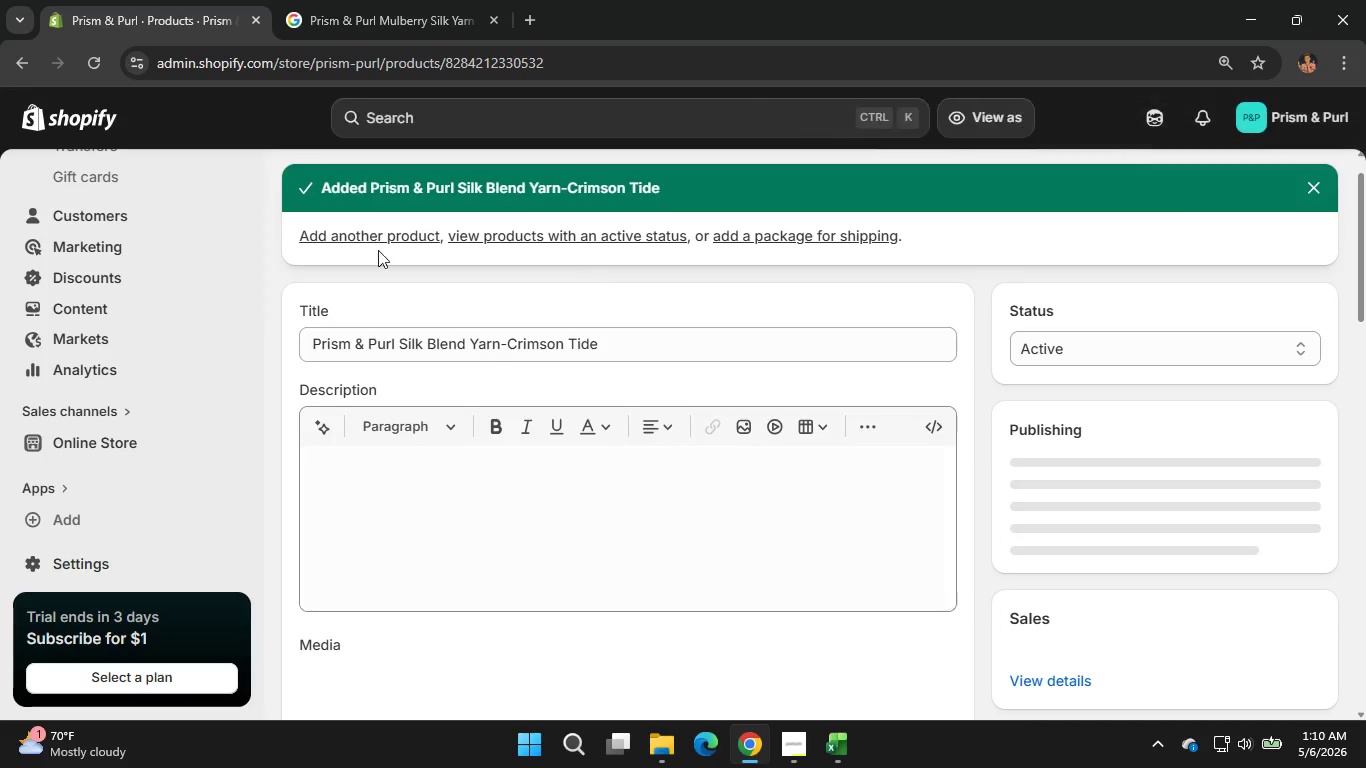 
scroll: coordinate [998, 605], scroll_direction: down, amount: 3.0
 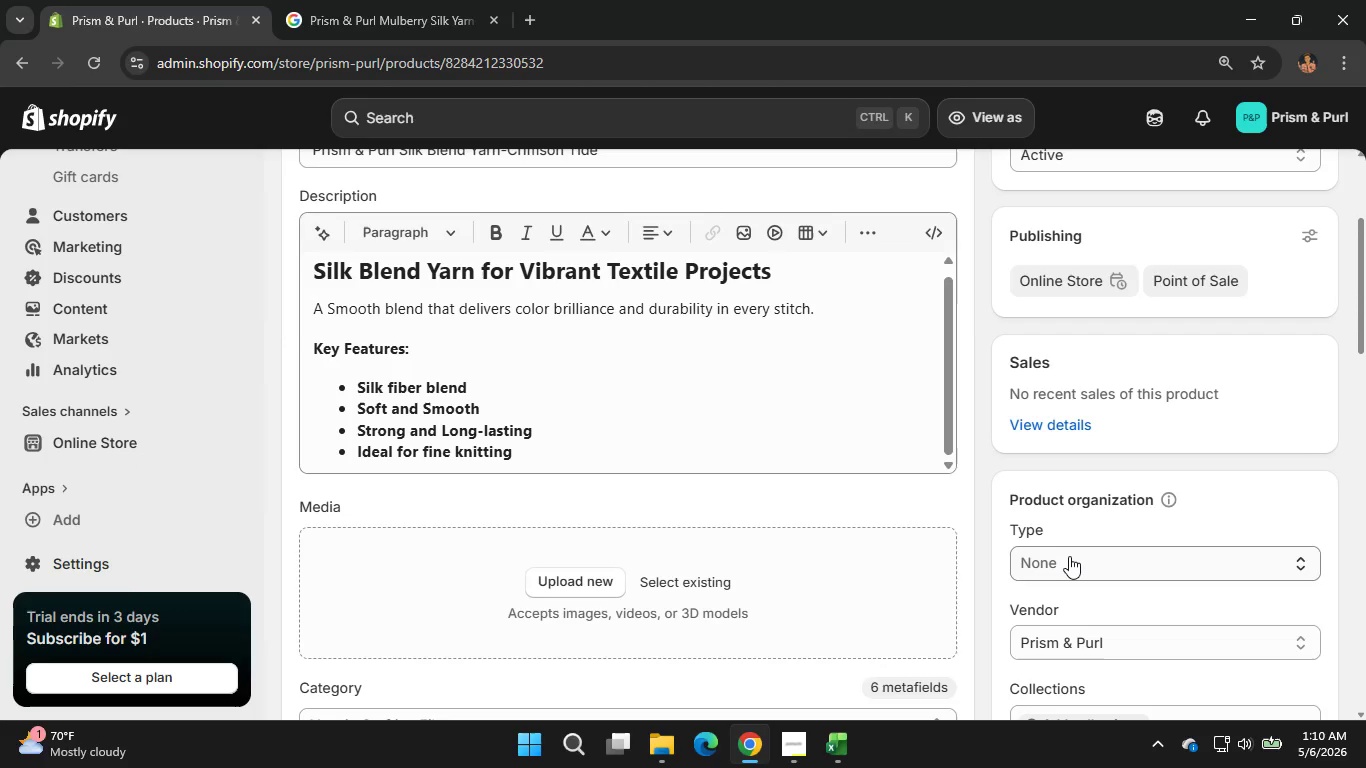 
scroll: coordinate [1005, 496], scroll_direction: none, amount: 0.0
 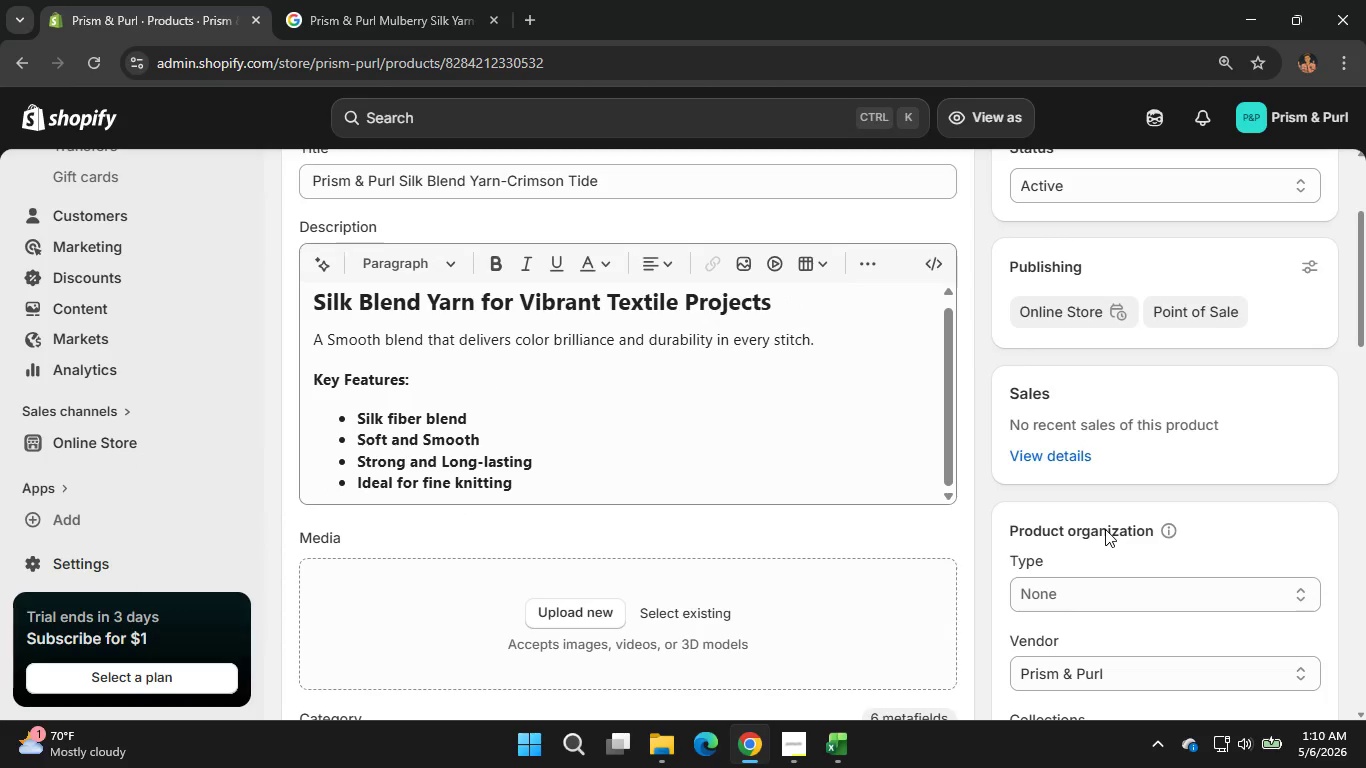 
left_click([1141, 583])
 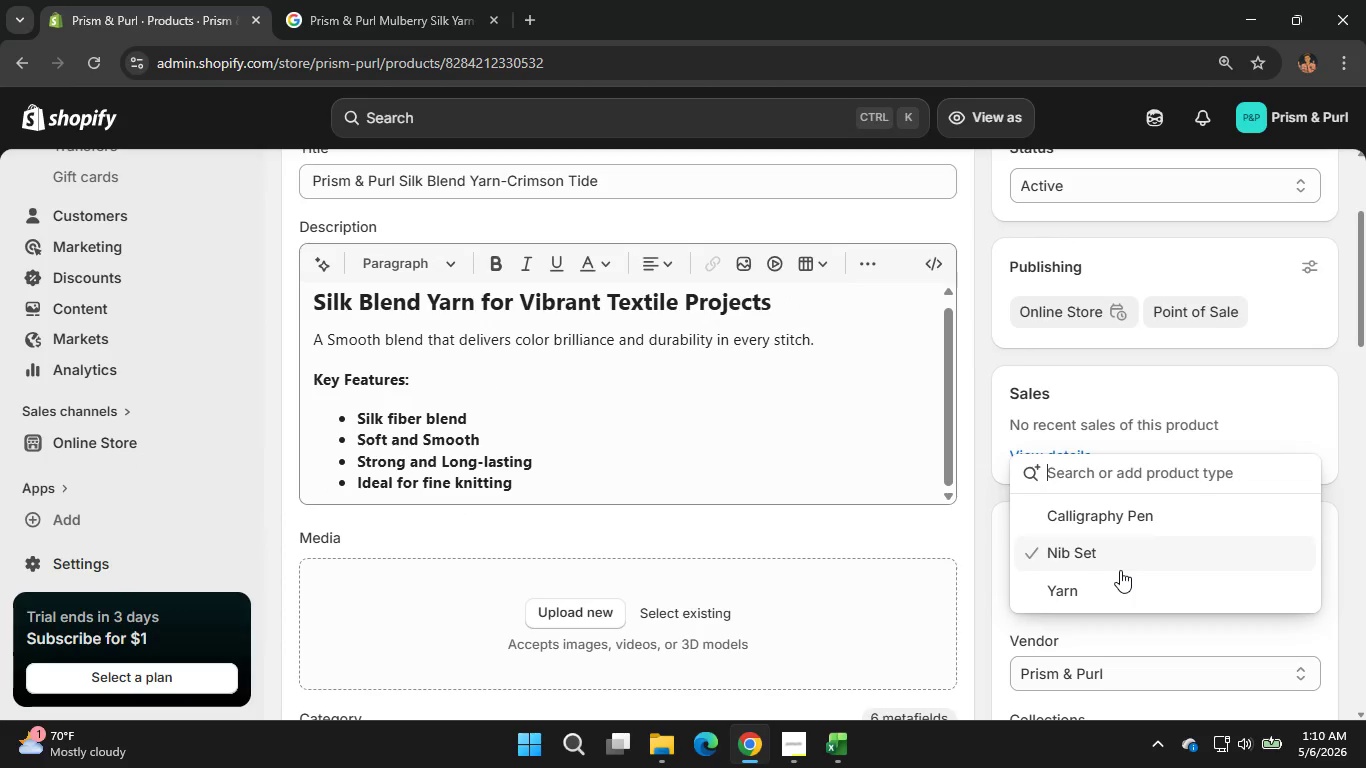 
left_click([1116, 583])
 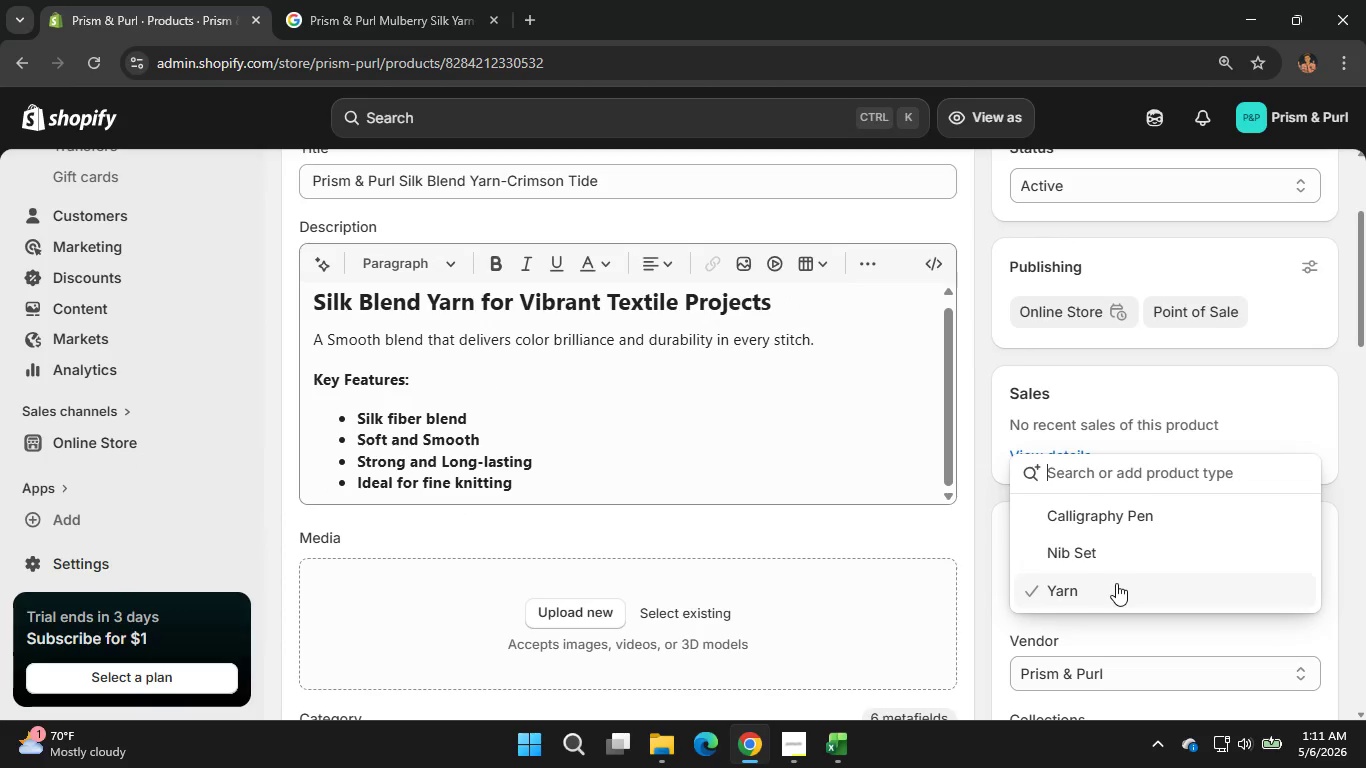 
scroll: coordinate [1127, 604], scroll_direction: down, amount: 1.0
 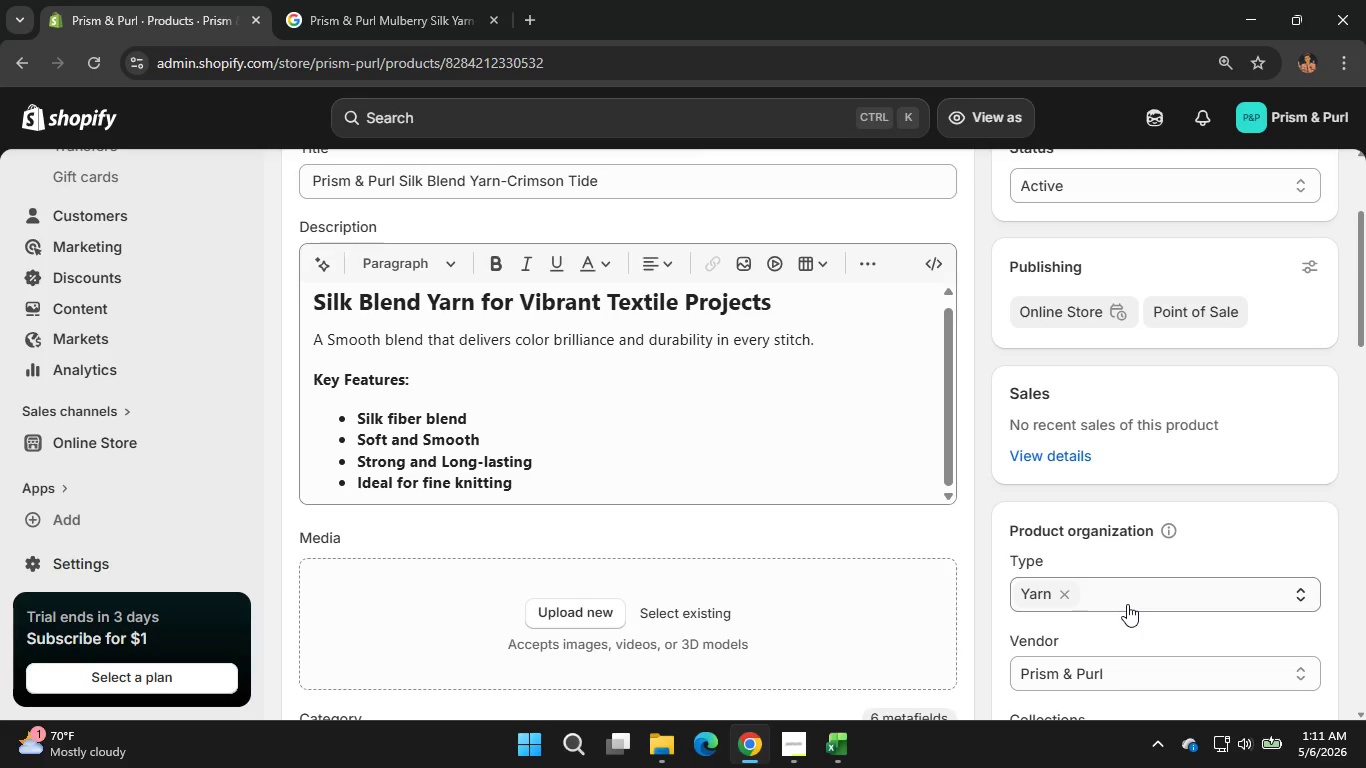 
left_click([1083, 638])
 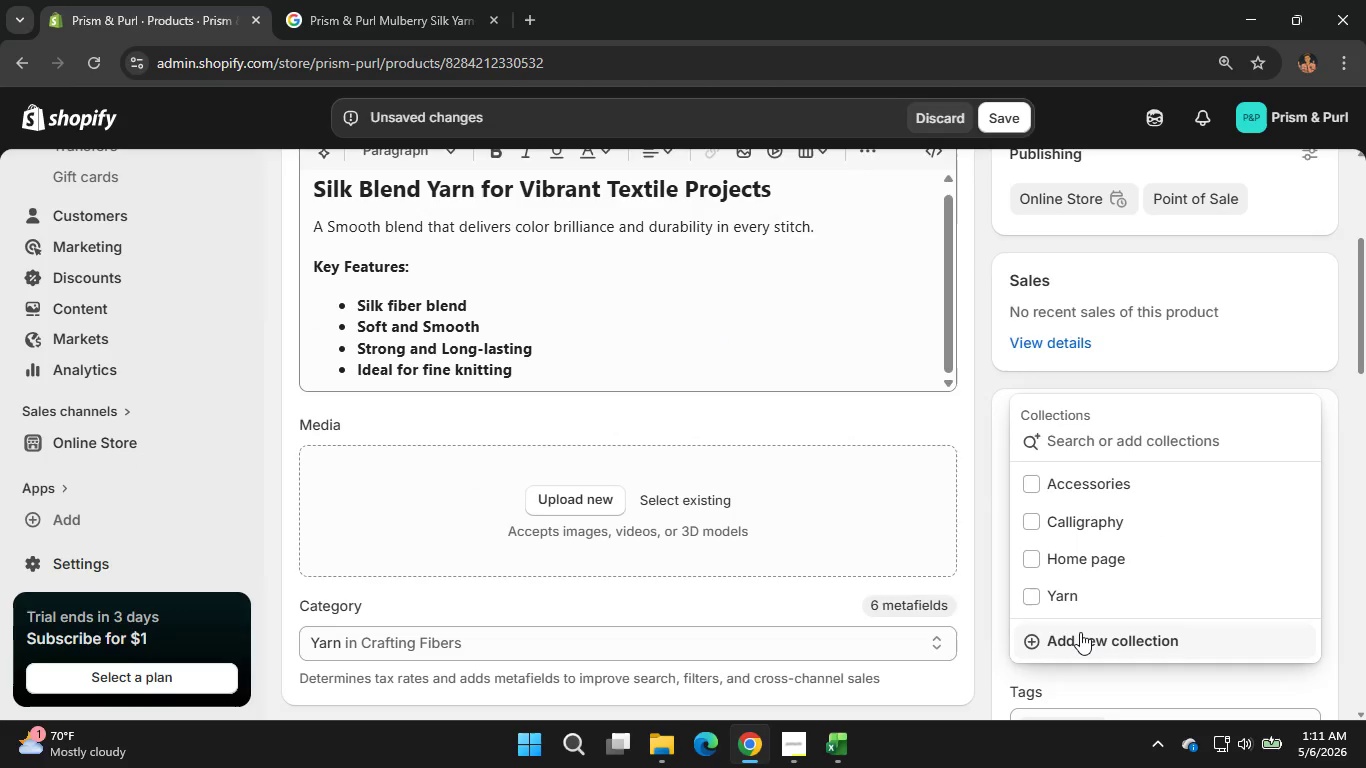 
left_click([1061, 592])
 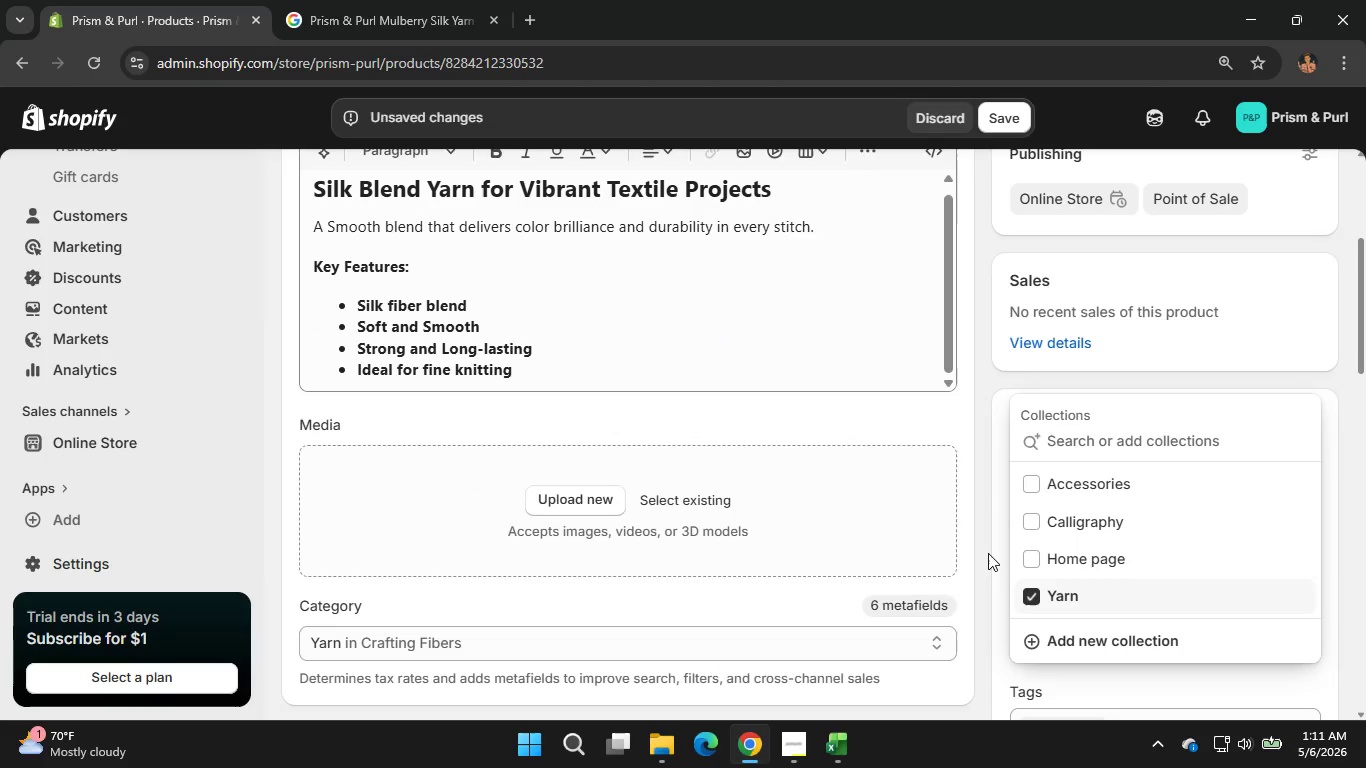 
left_click([985, 542])
 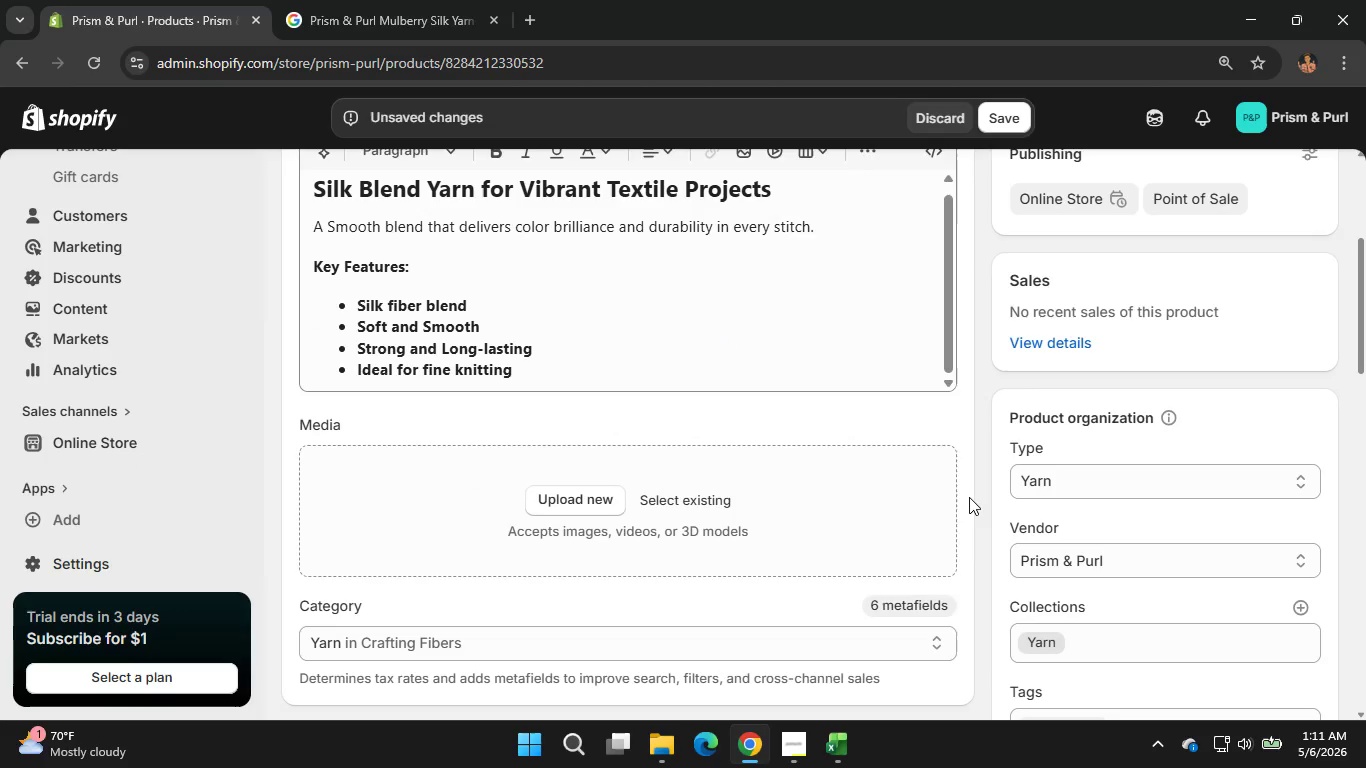 
scroll: coordinate [969, 497], scroll_direction: down, amount: 1.0
 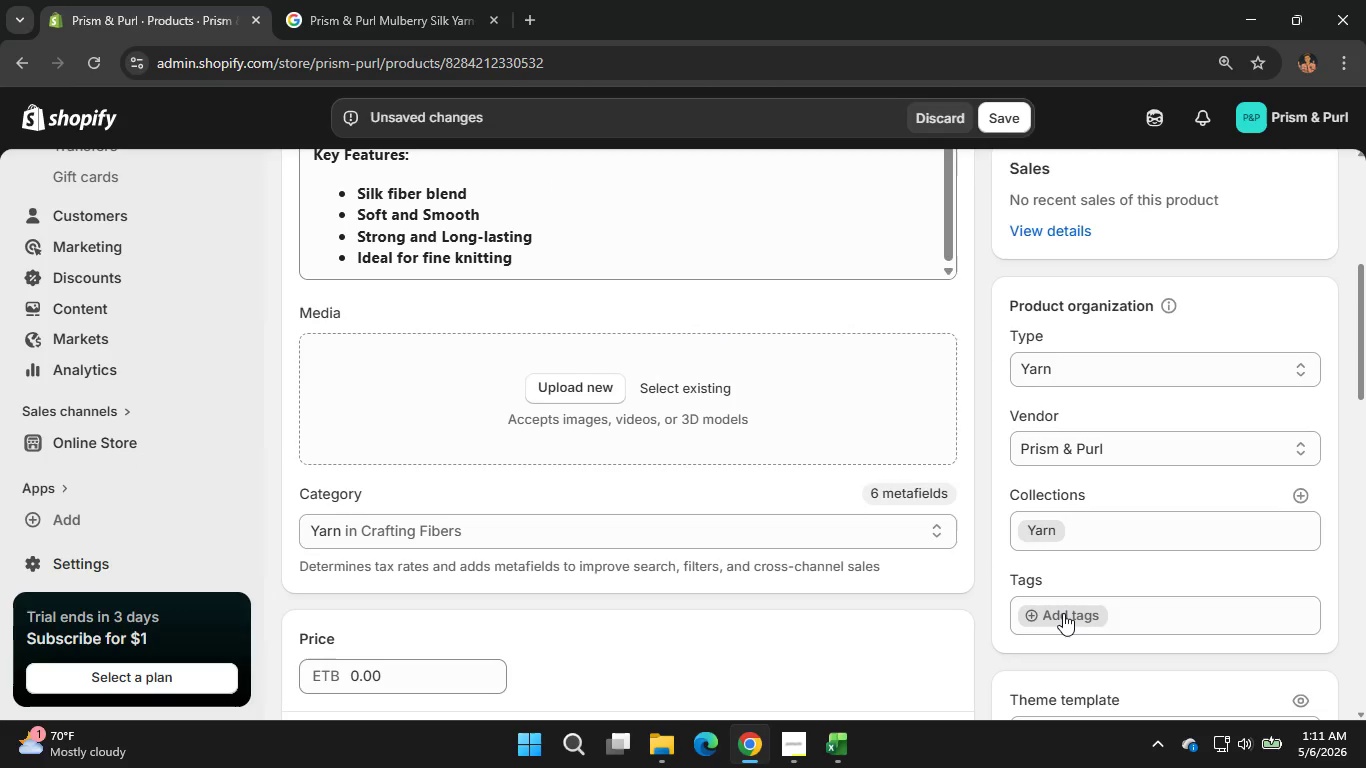 
left_click([1063, 613])
 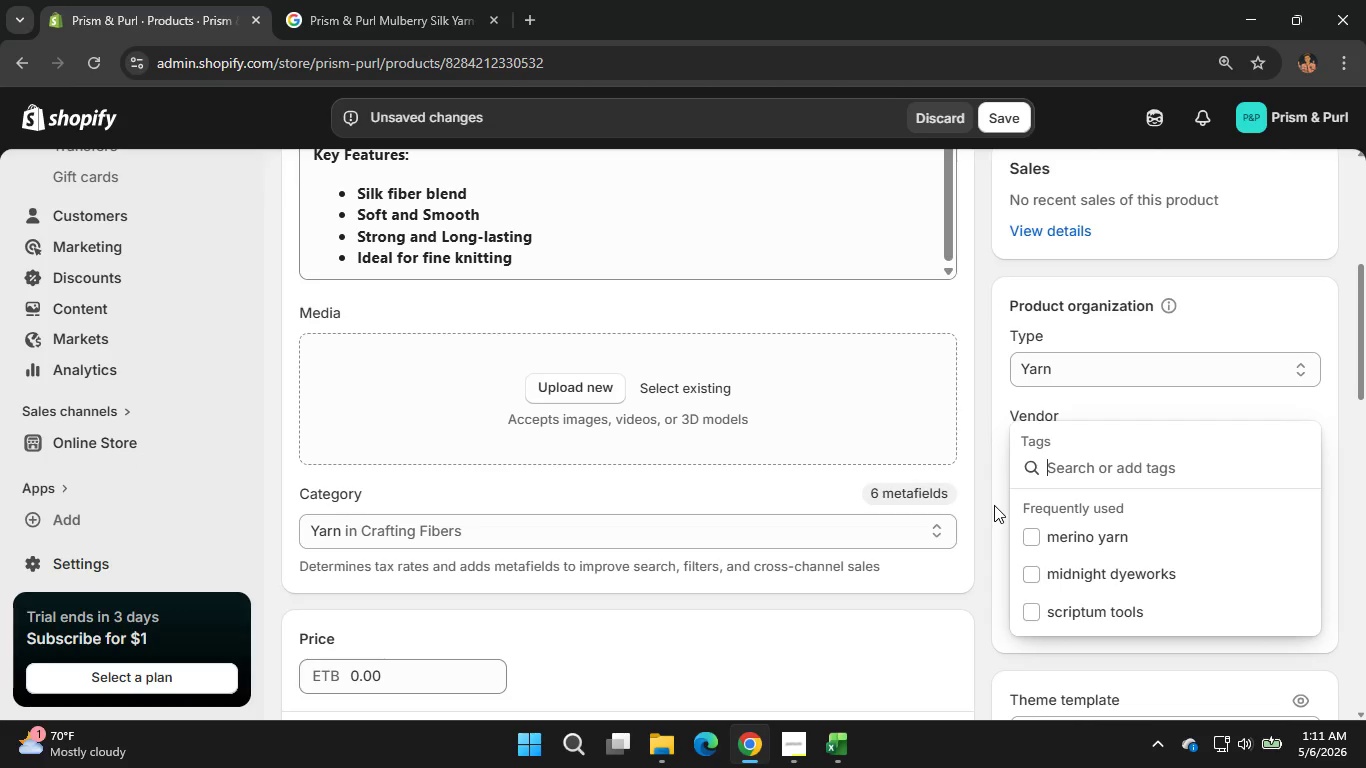 
wait(7.45)
 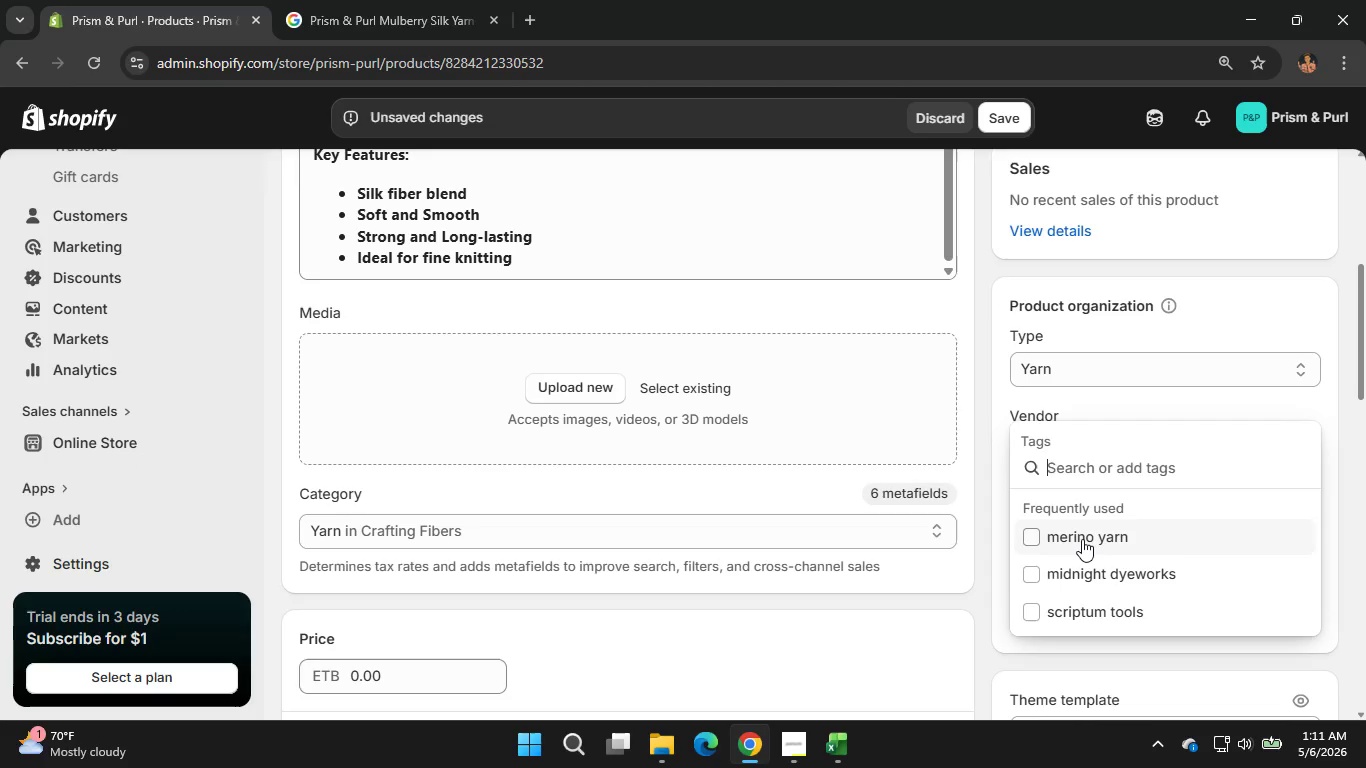 
scroll: coordinate [994, 505], scroll_direction: none, amount: 0.0
 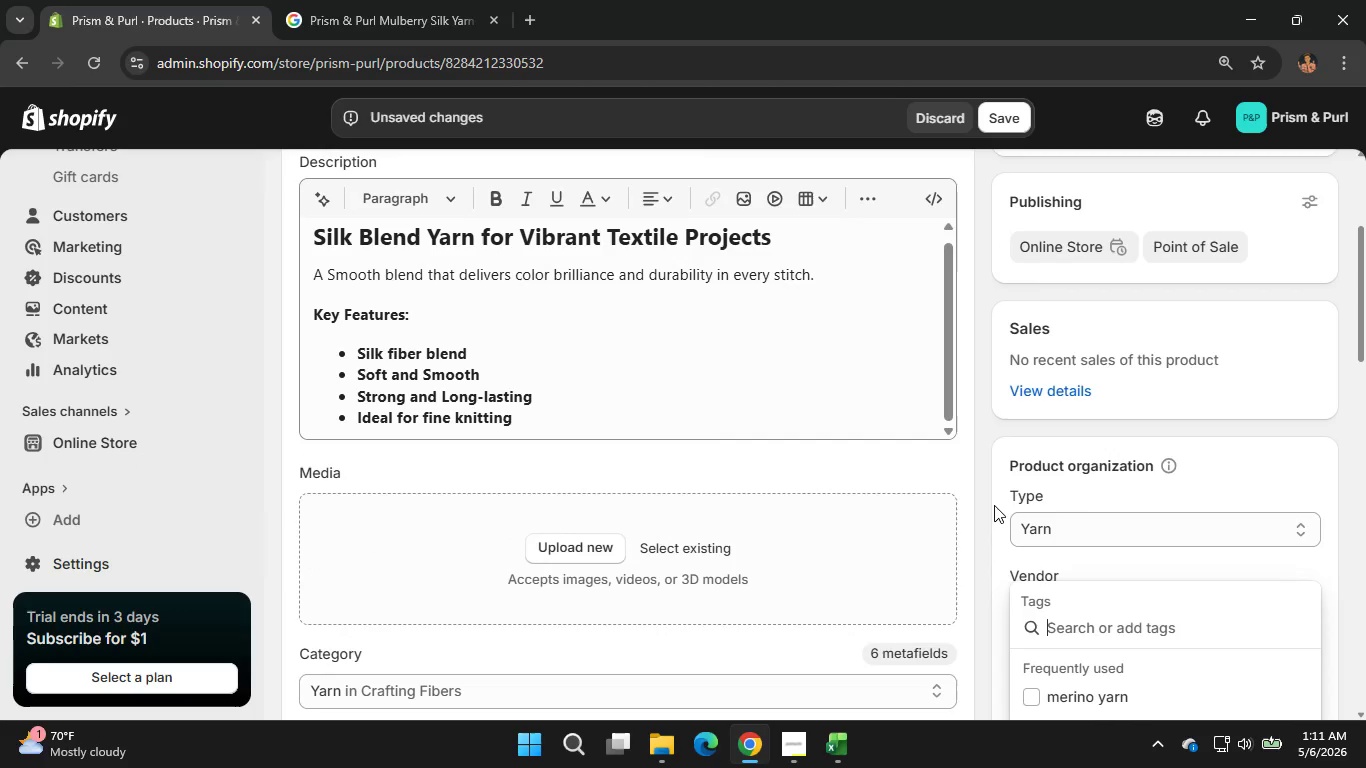 
scroll: coordinate [994, 505], scroll_direction: up, amount: 2.0
 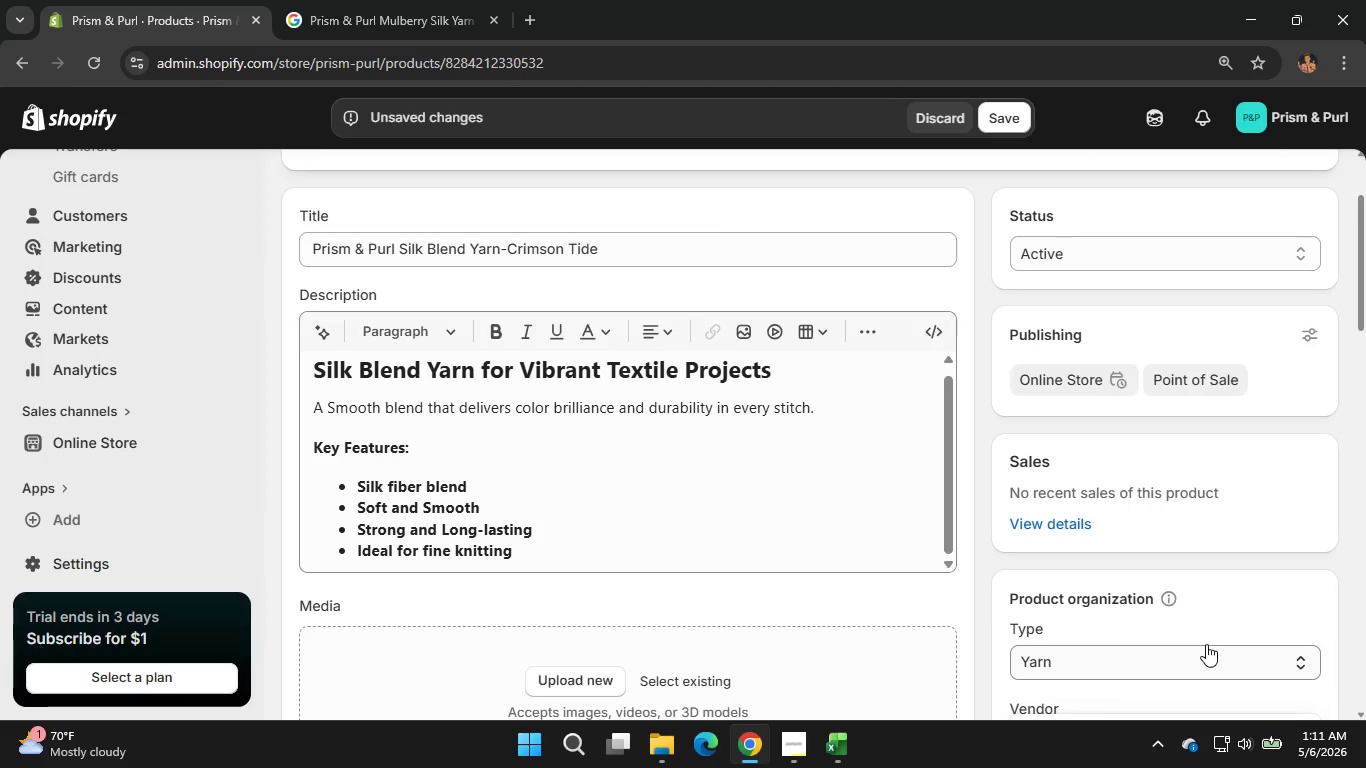 
scroll: coordinate [1206, 644], scroll_direction: down, amount: 1.0
 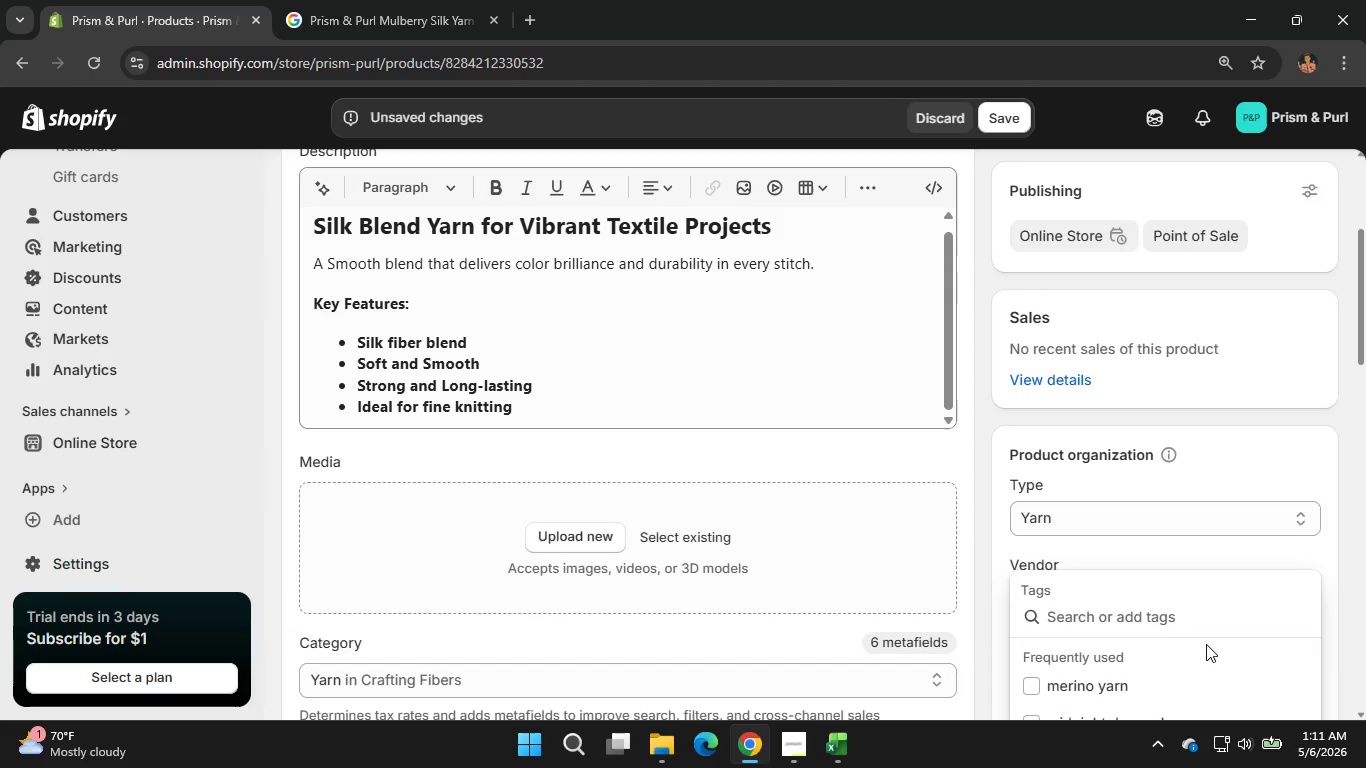 
type(prism and)
 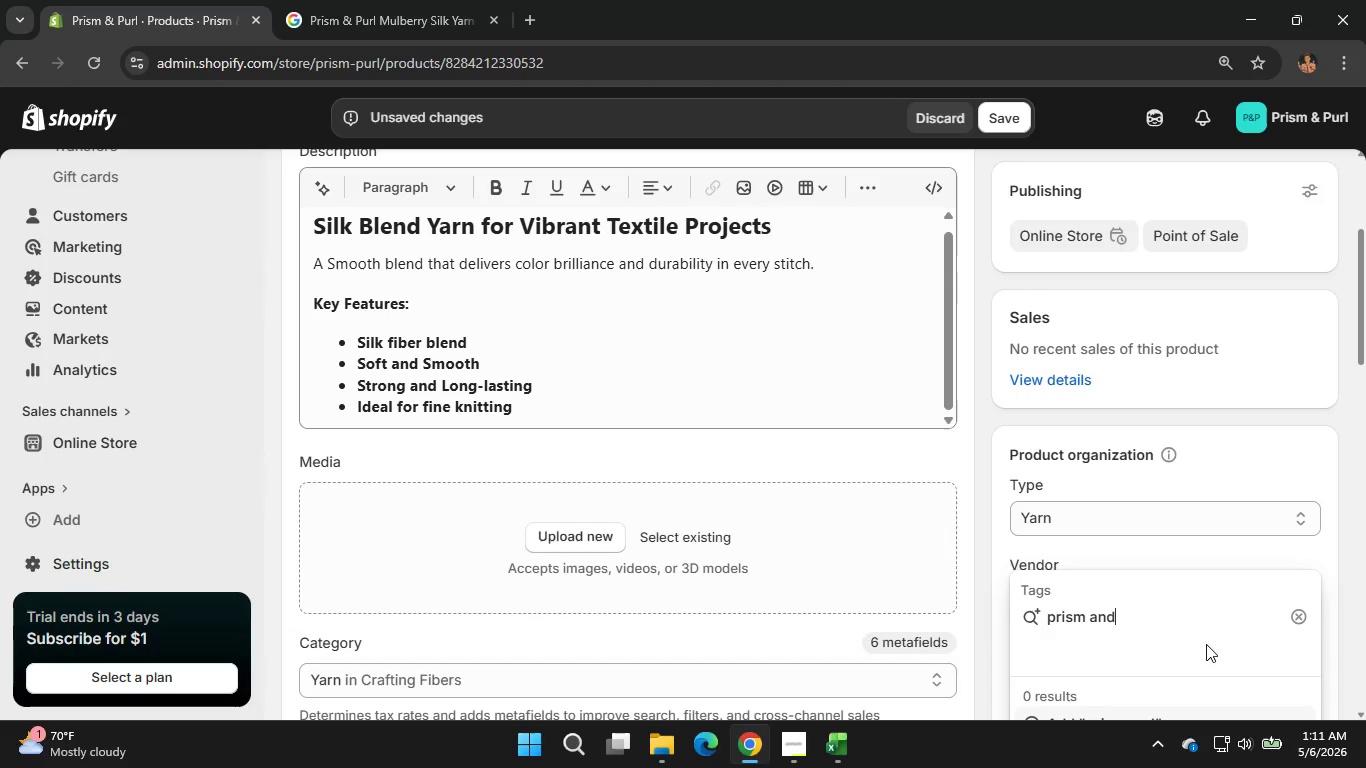 
scroll: coordinate [888, 432], scroll_direction: up, amount: 2.0
 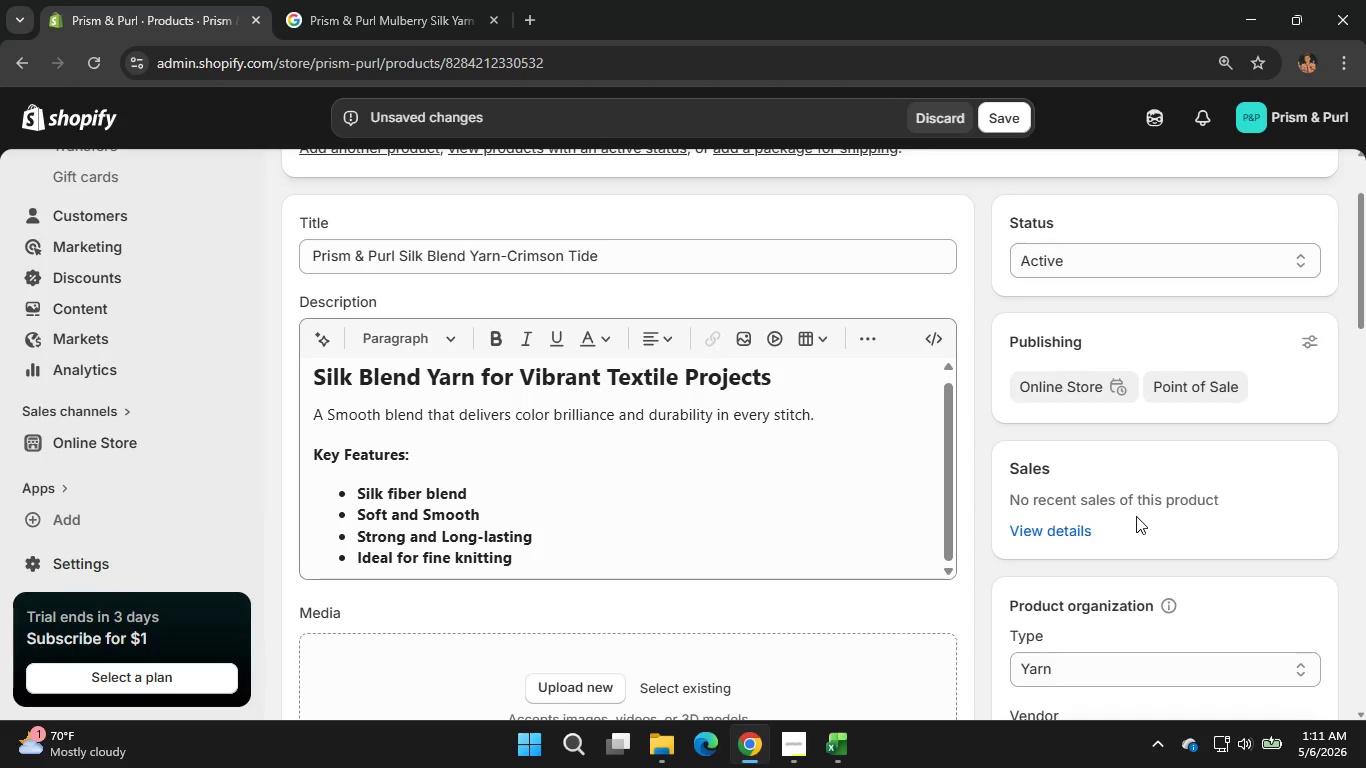 
key(Space)
 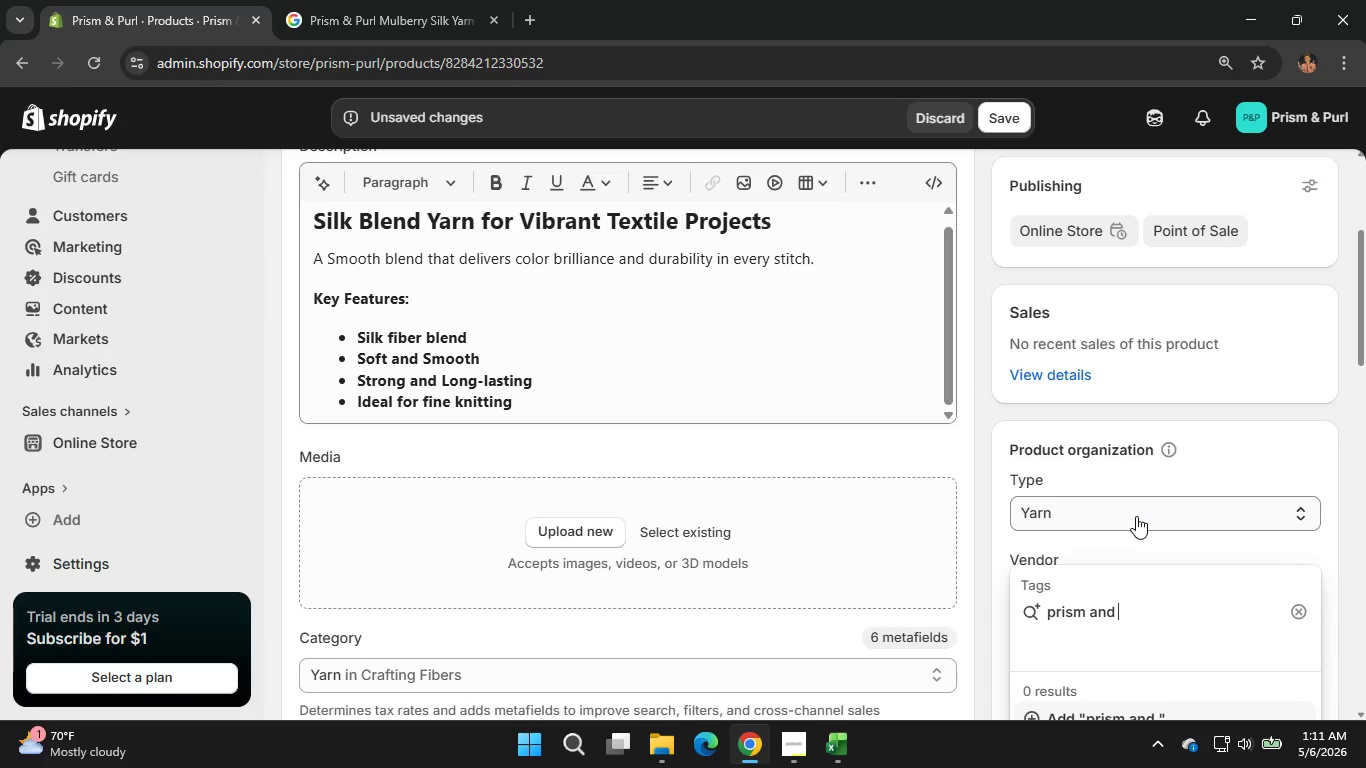 
scroll: coordinate [1136, 516], scroll_direction: down, amount: 1.0
 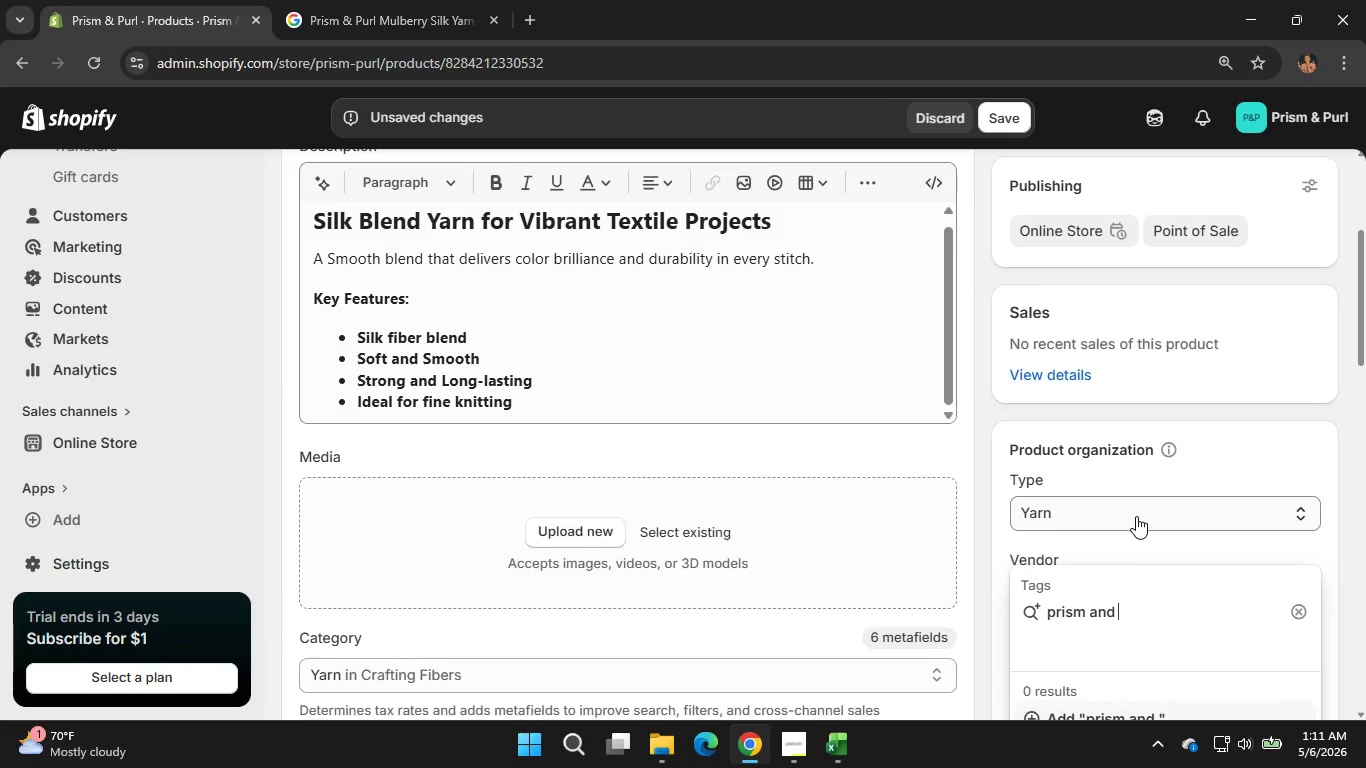 
type(purl)
 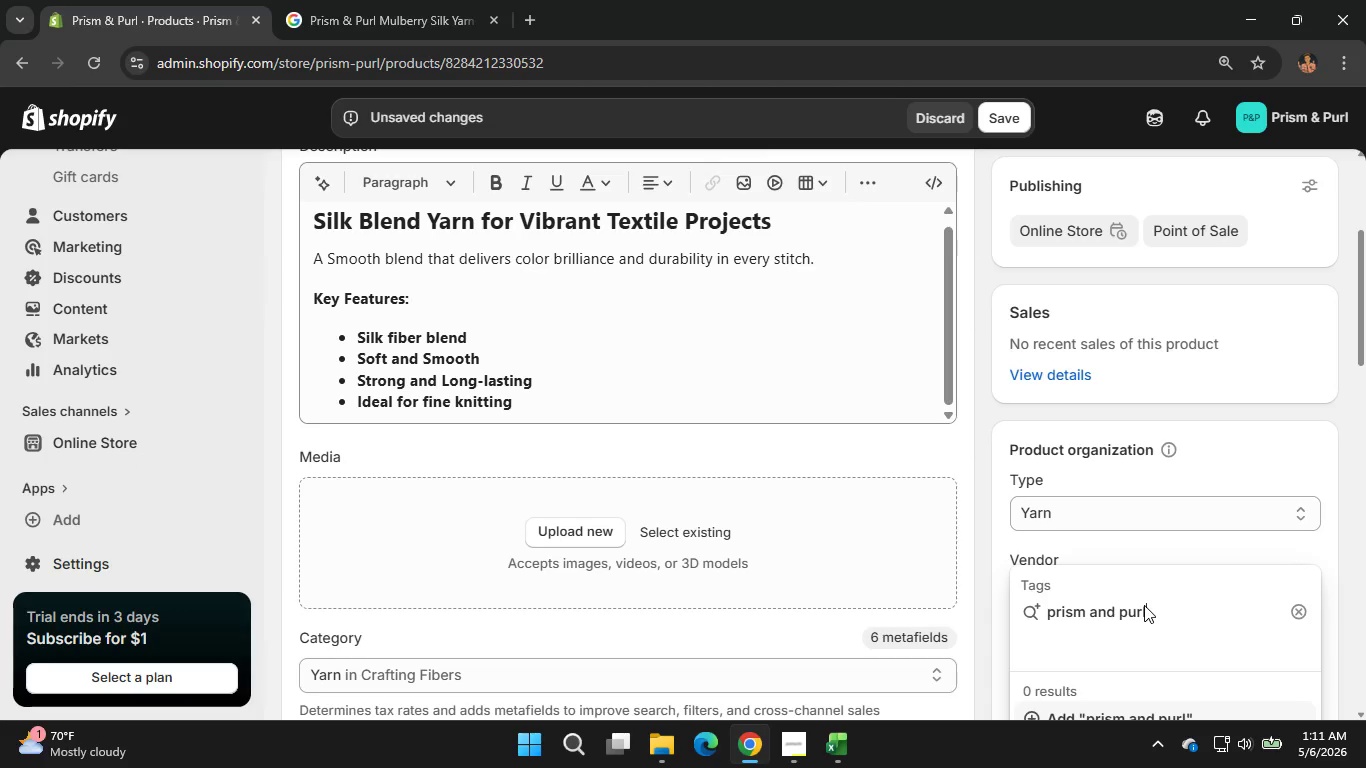 
scroll: coordinate [1144, 605], scroll_direction: down, amount: 1.0
 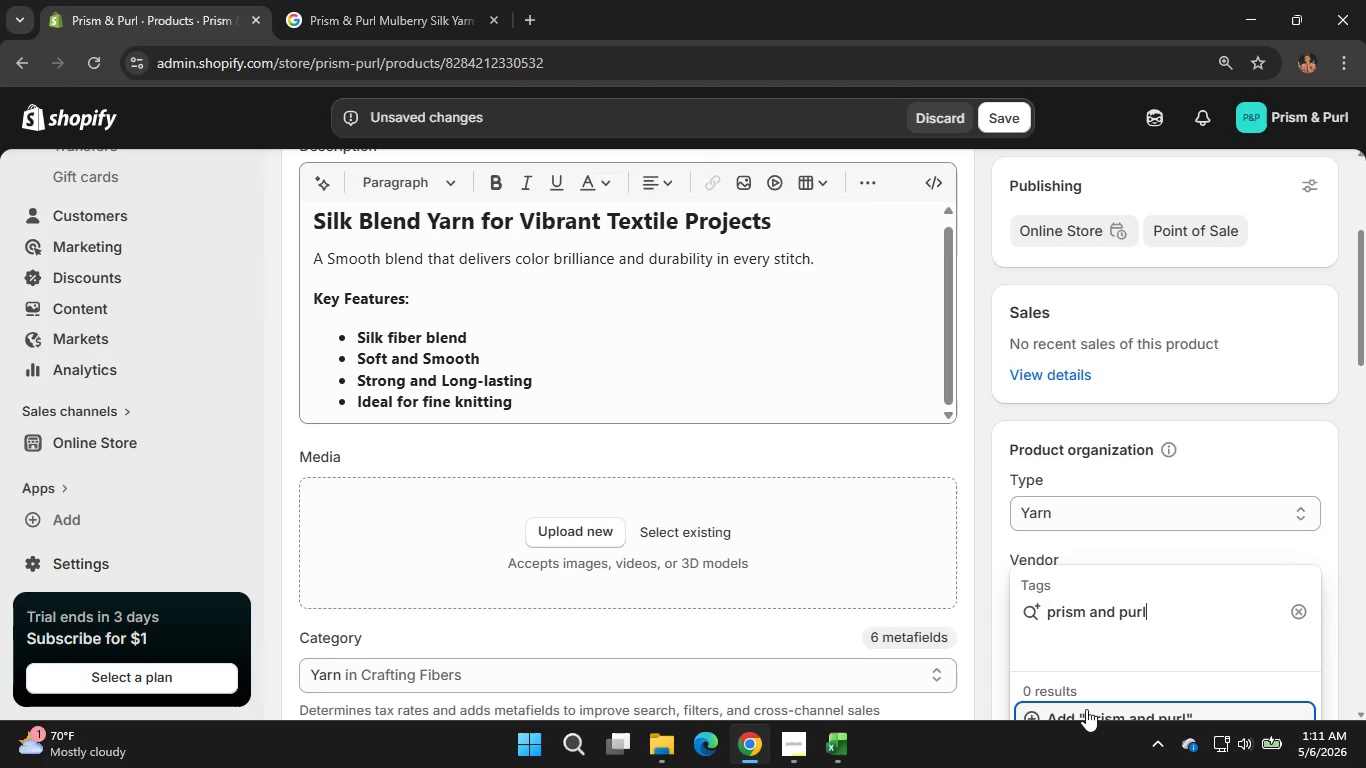 
left_click([1086, 709])
 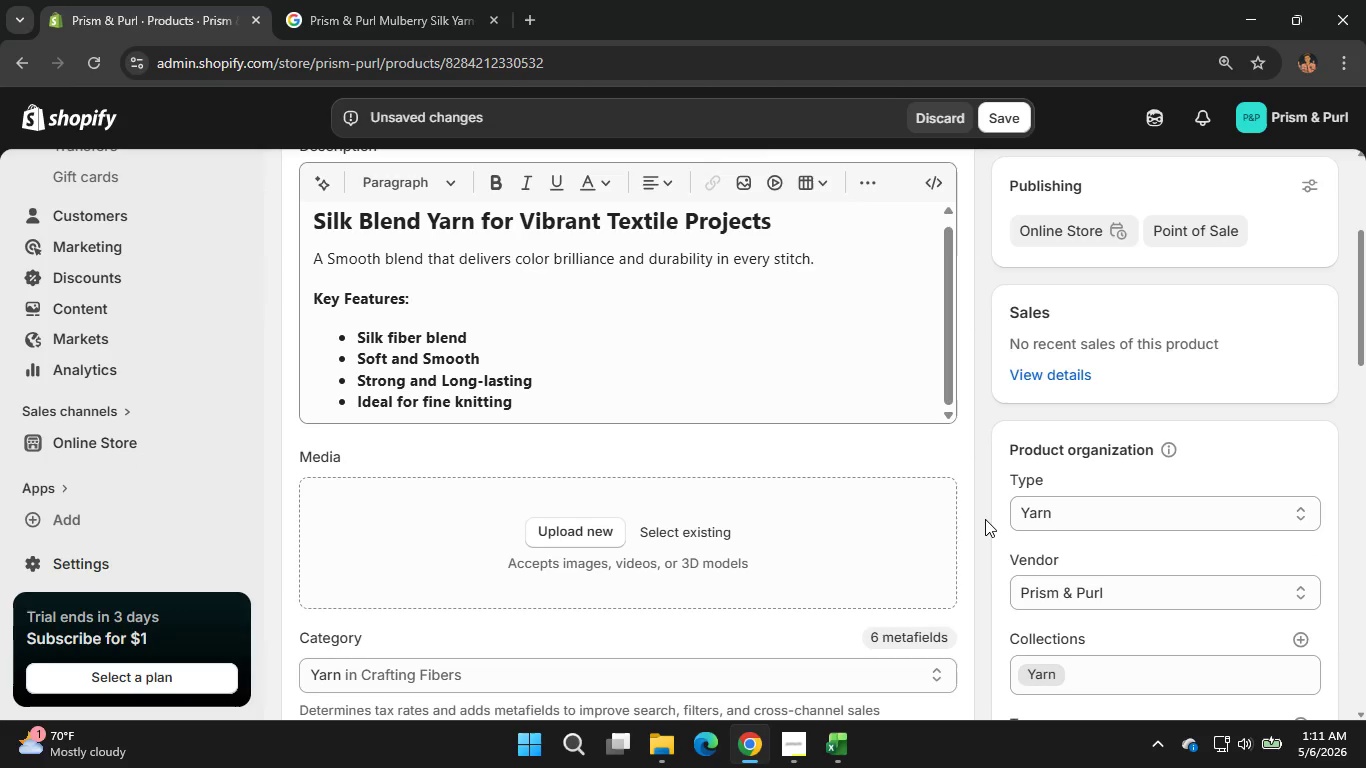 
scroll: coordinate [985, 519], scroll_direction: down, amount: 1.0
 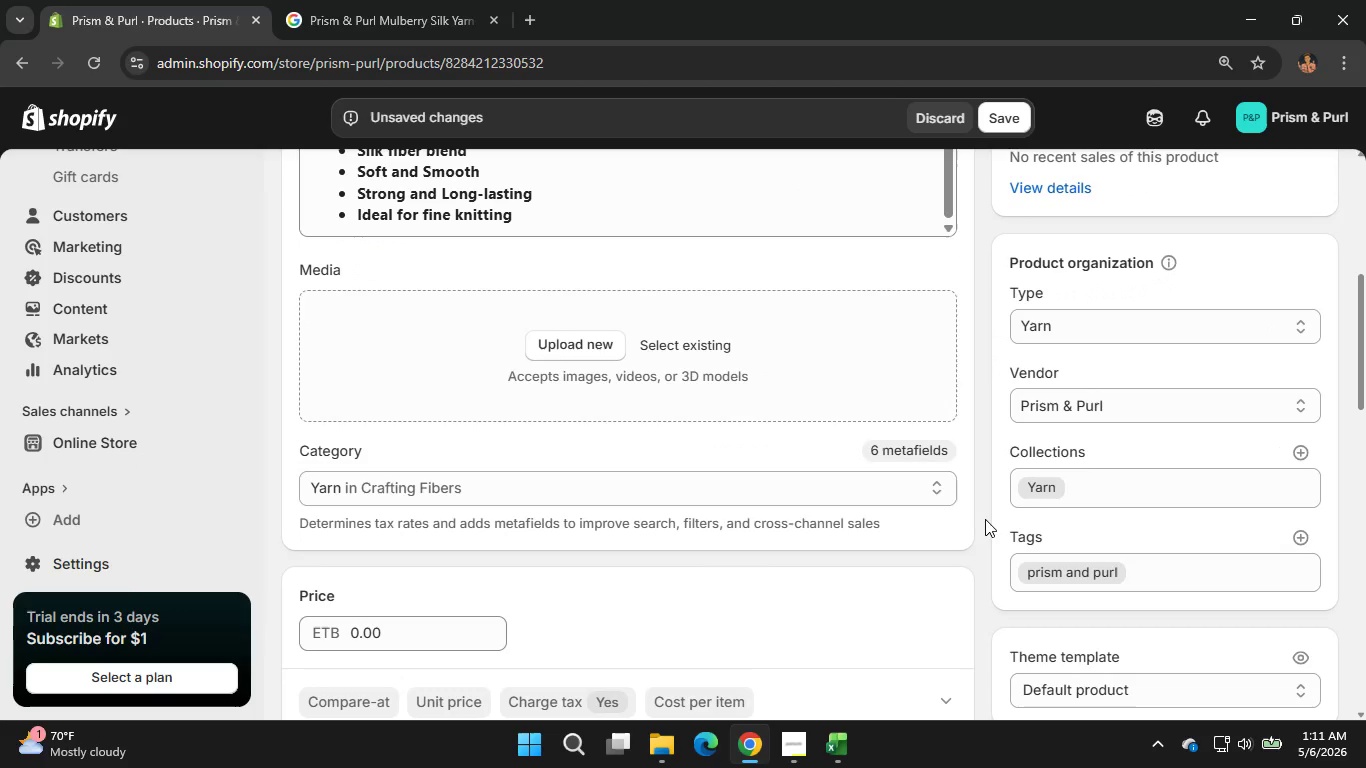 
scroll: coordinate [985, 519], scroll_direction: none, amount: 0.0
 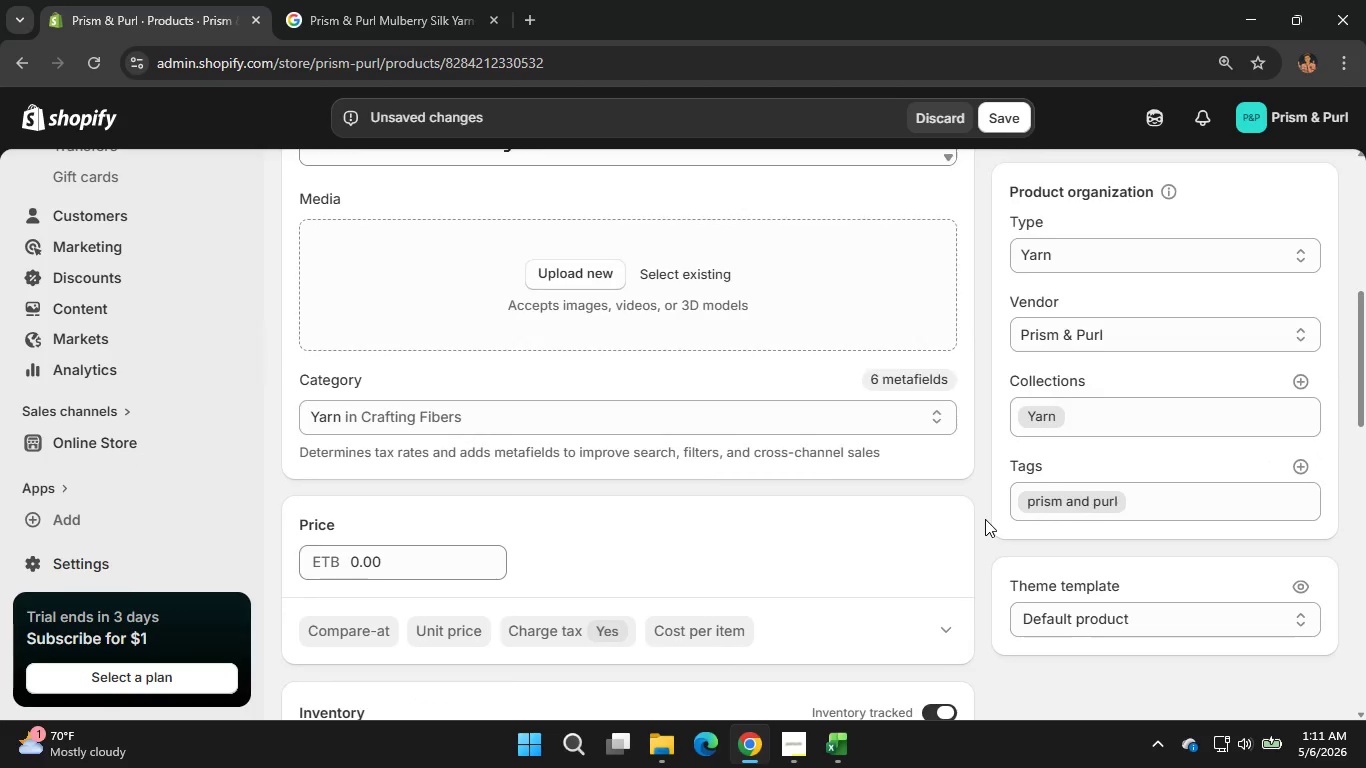 
scroll: coordinate [985, 519], scroll_direction: down, amount: 1.0
 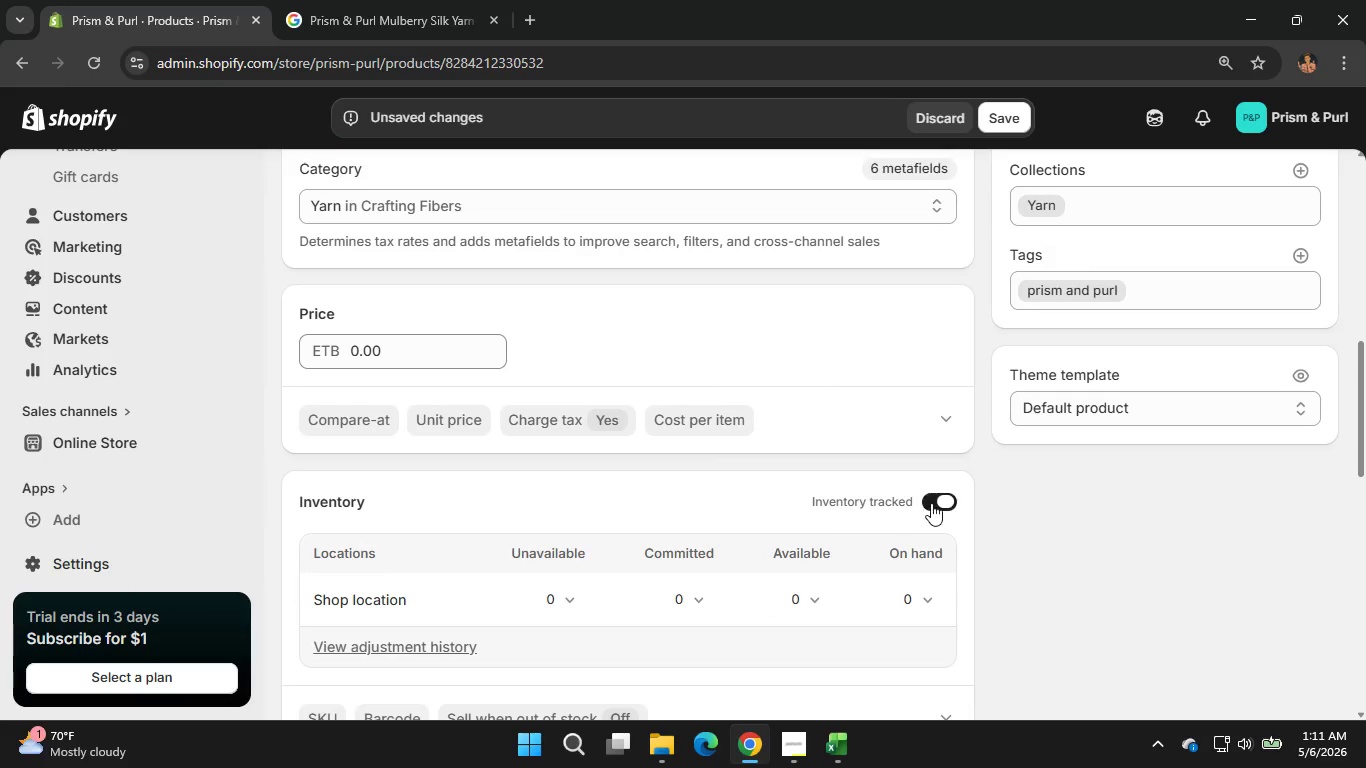 
left_click([931, 502])
 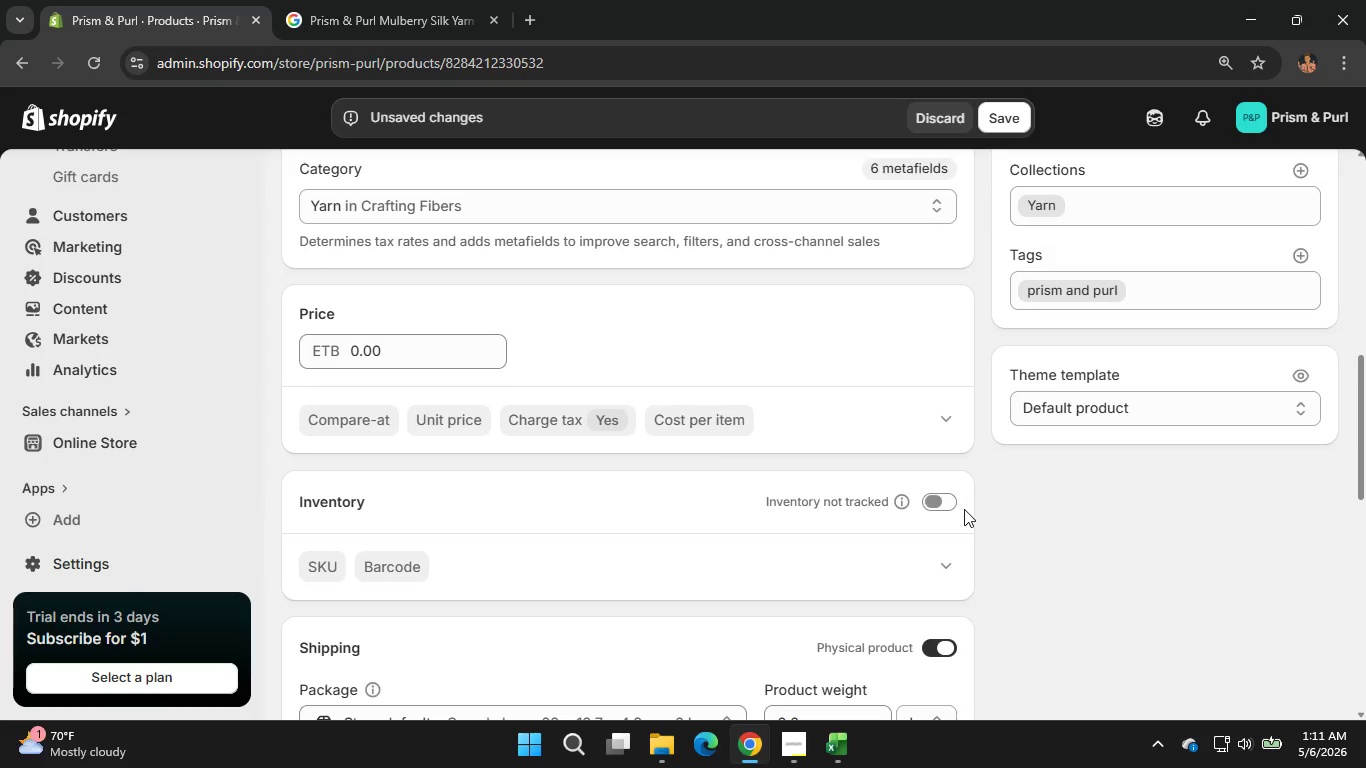 
scroll: coordinate [964, 509], scroll_direction: none, amount: 0.0
 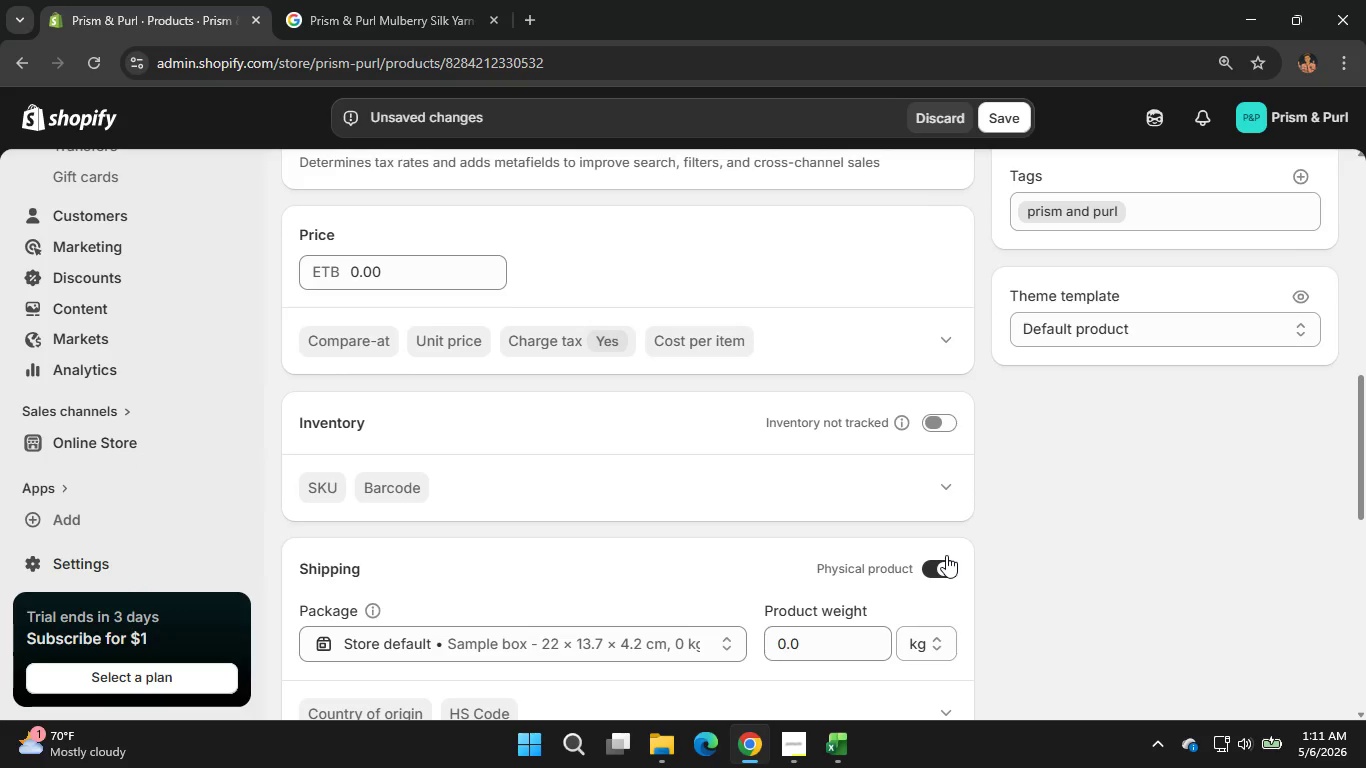 
left_click([945, 555])
 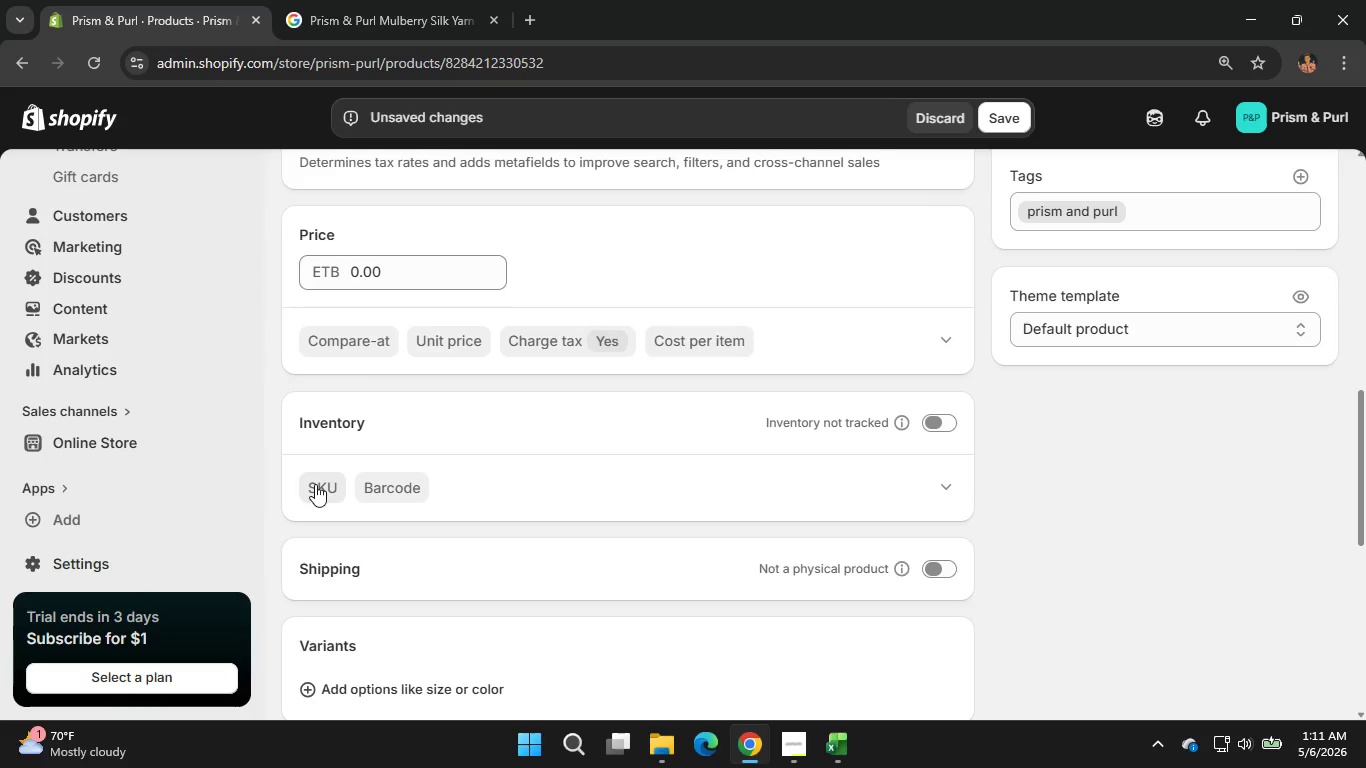 
left_click([315, 484])
 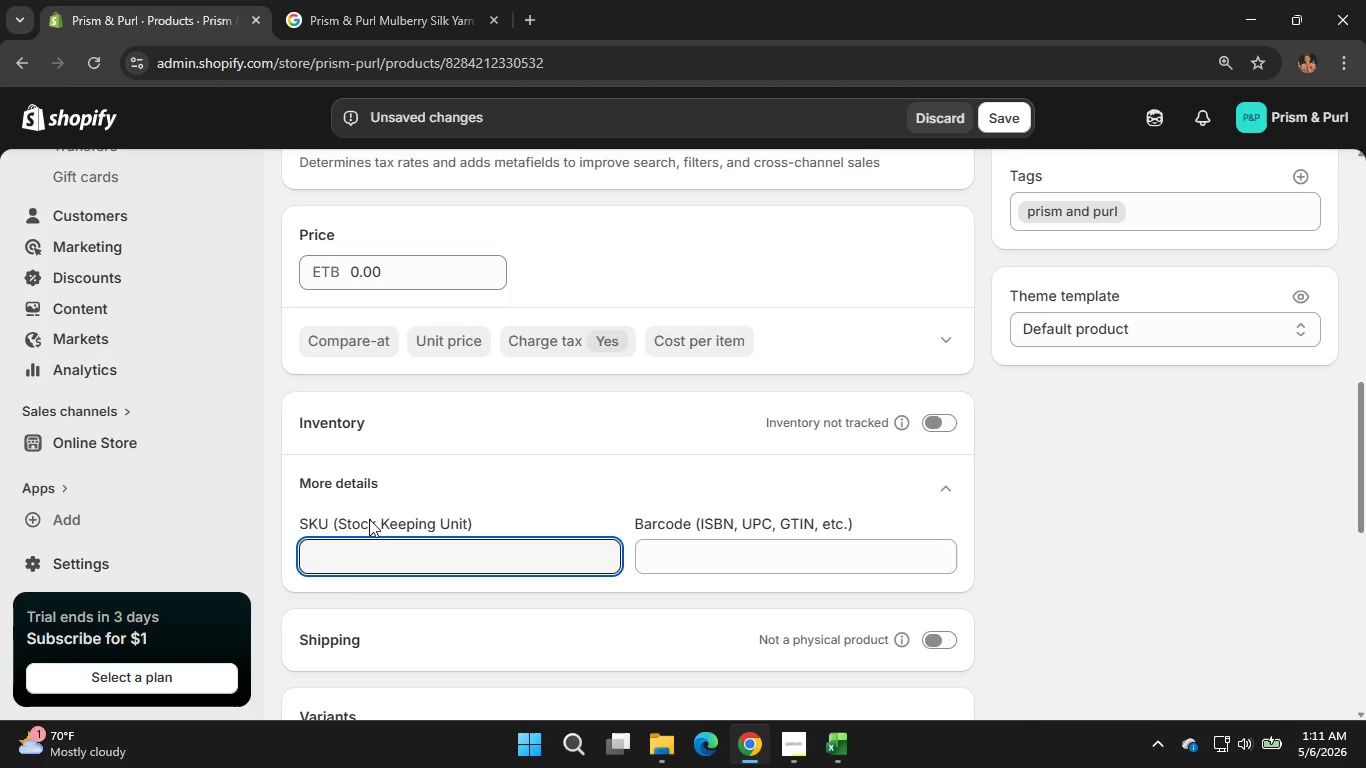 
type(PP-00)
 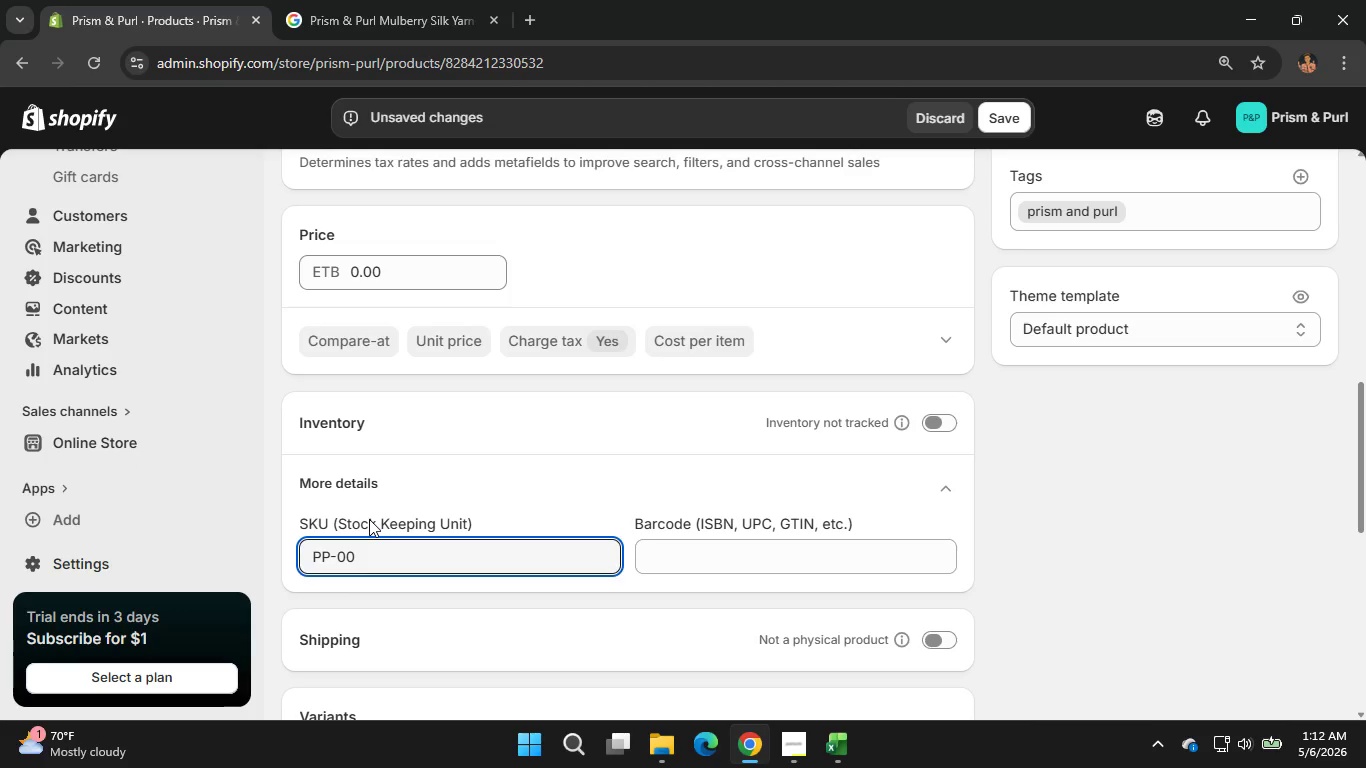 
key(Numpad1)
 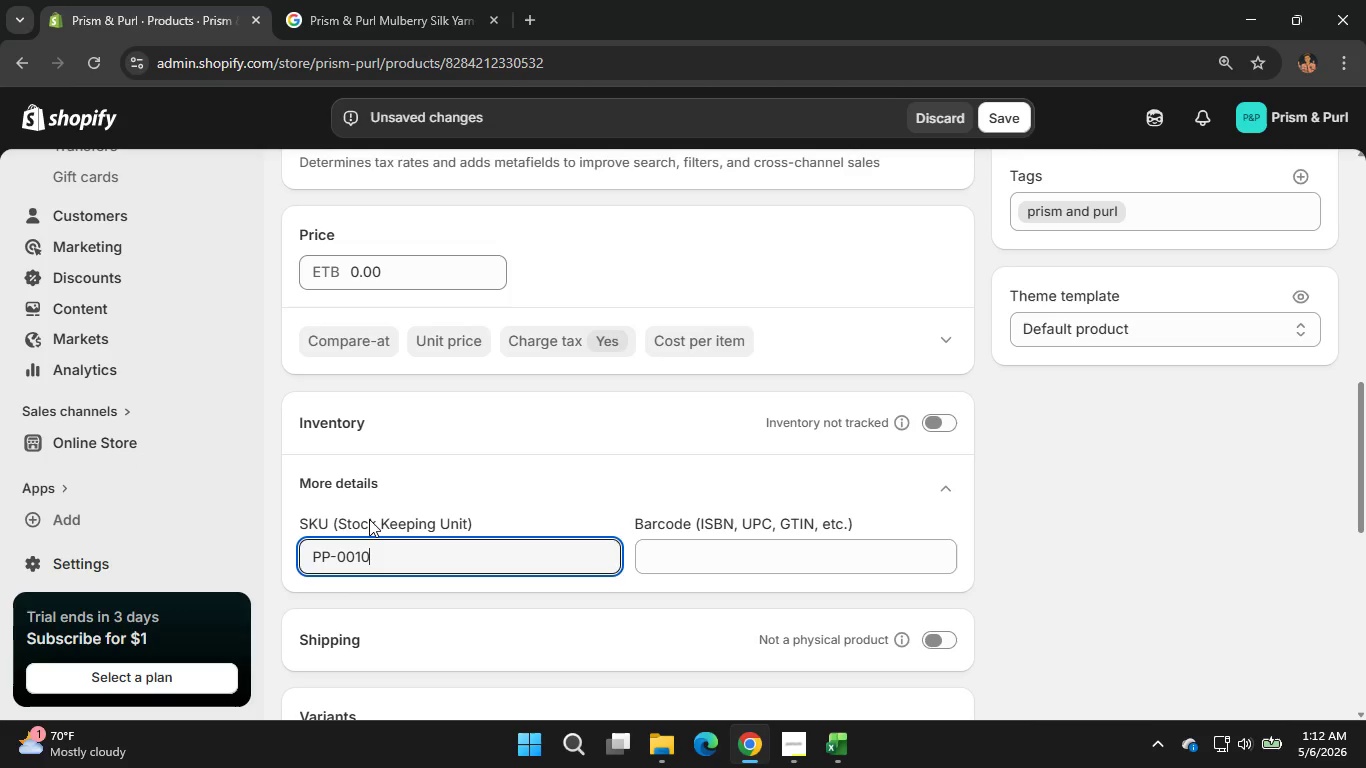 
key(Numpad0)
 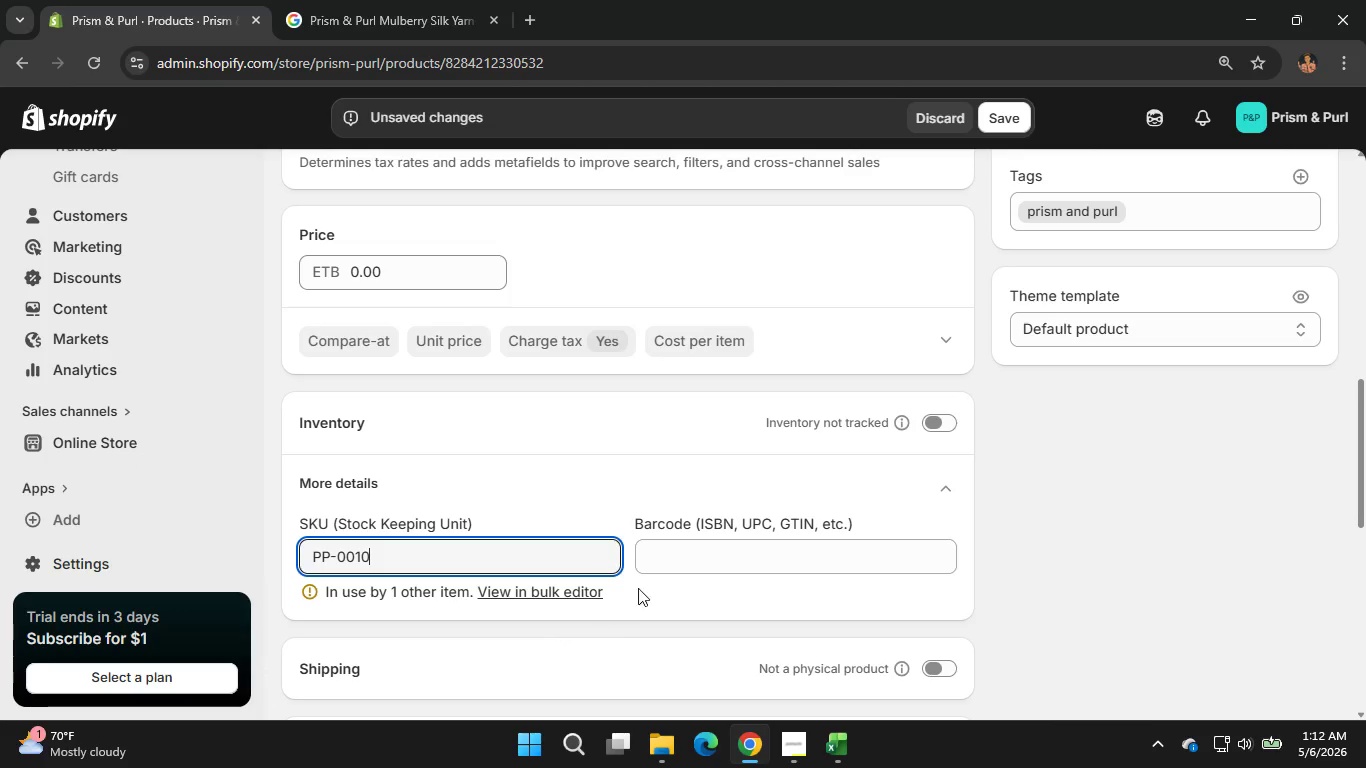 
scroll: coordinate [714, 596], scroll_direction: down, amount: 1.0
 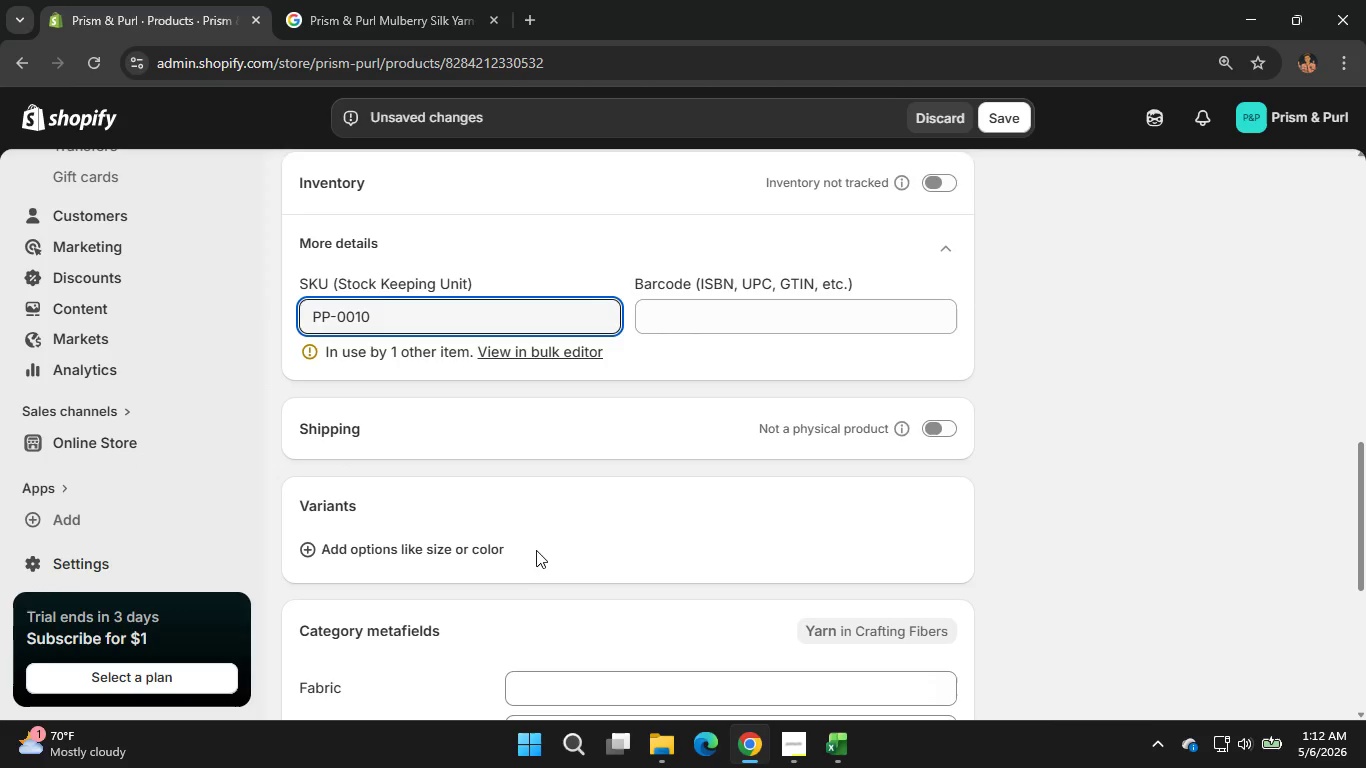 
left_click([488, 552])
 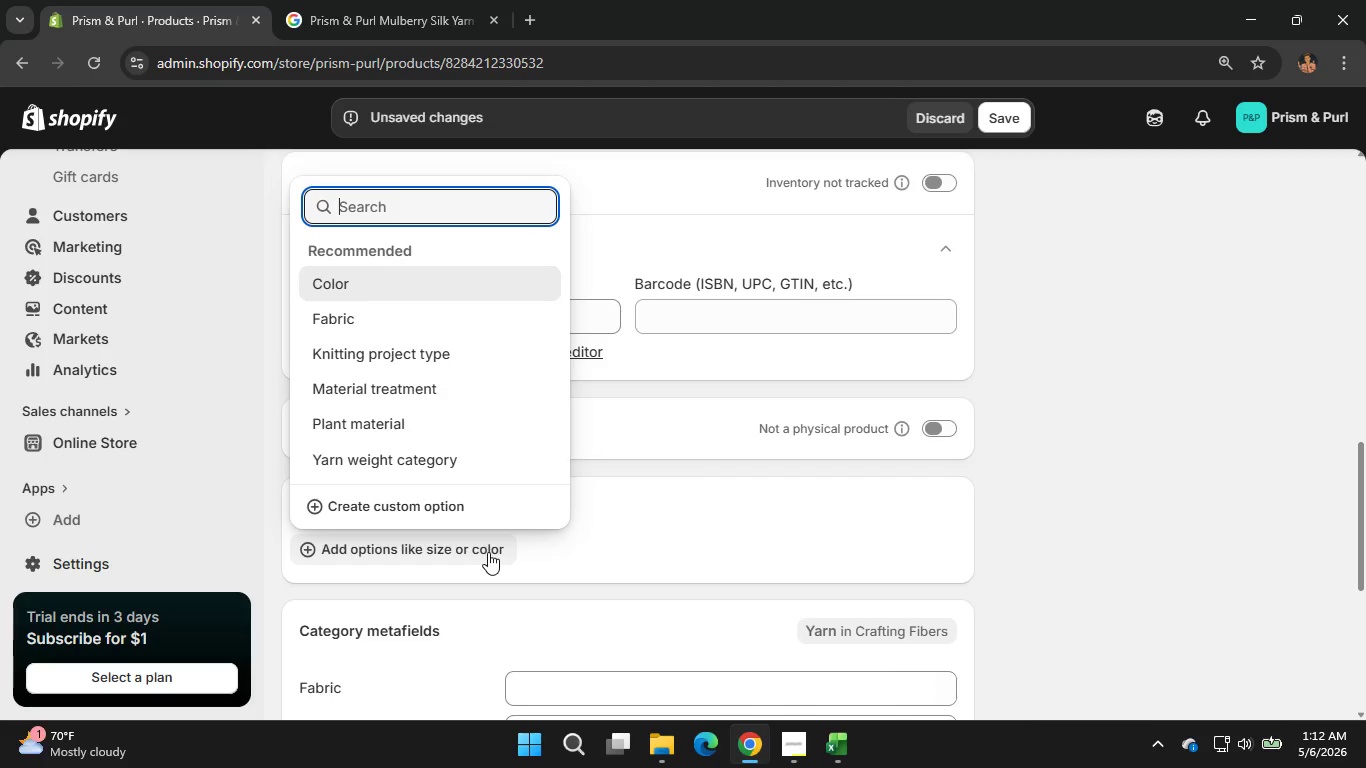 
wait(19.8)
 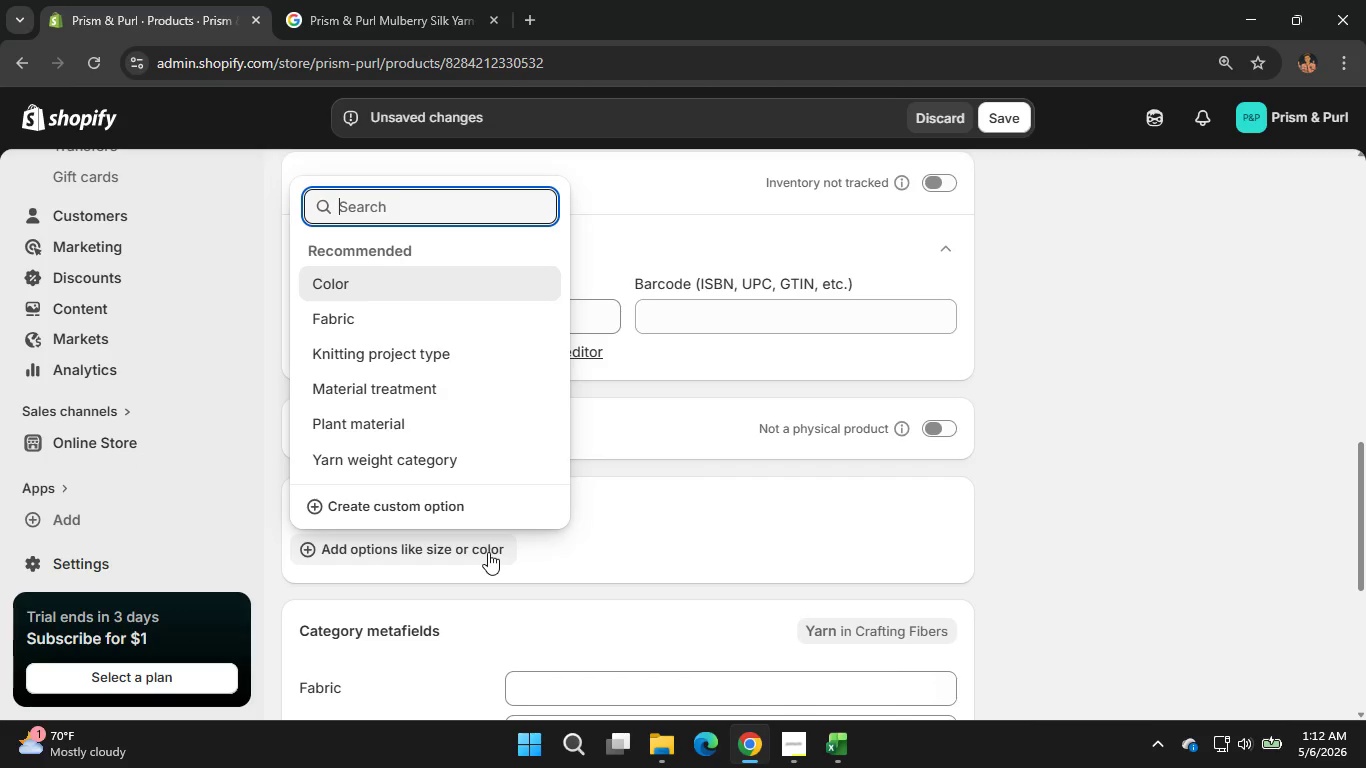 
type(weight)
 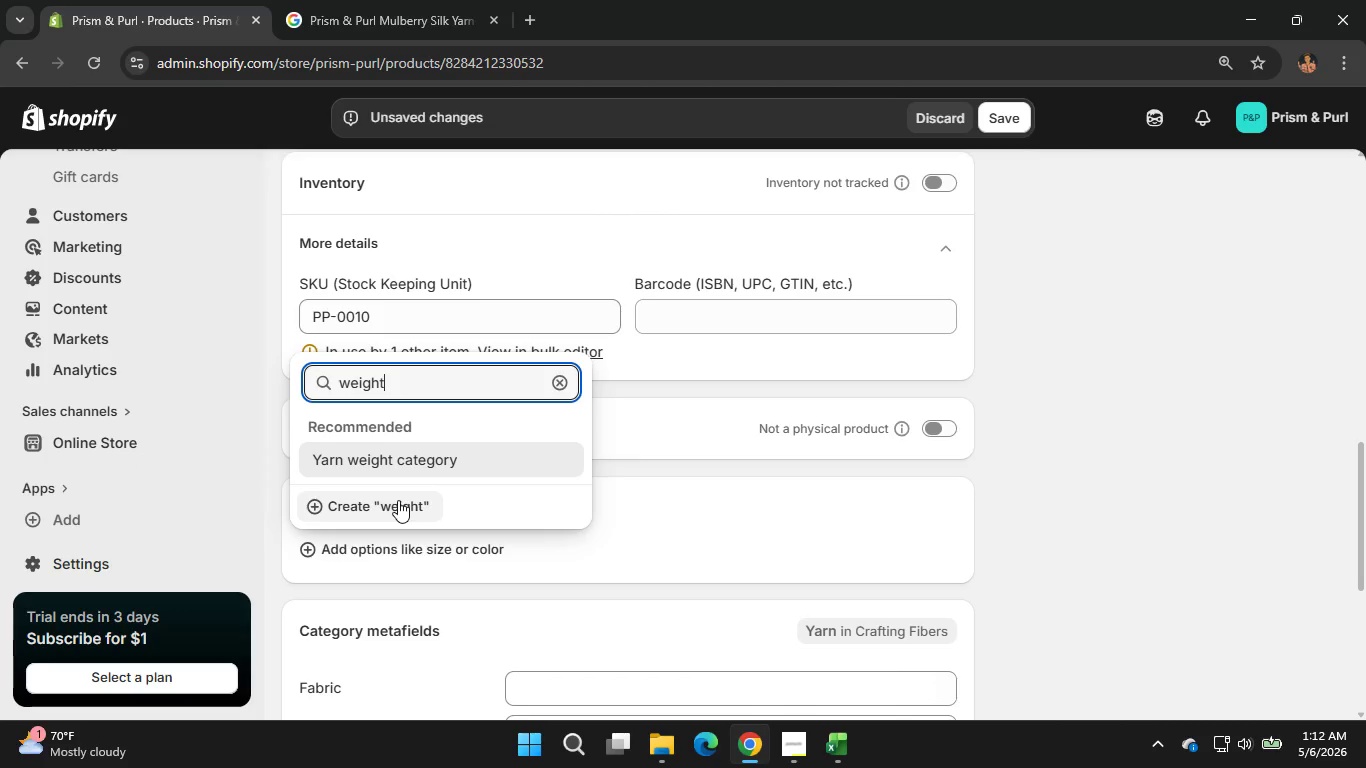 
left_click([398, 500])
 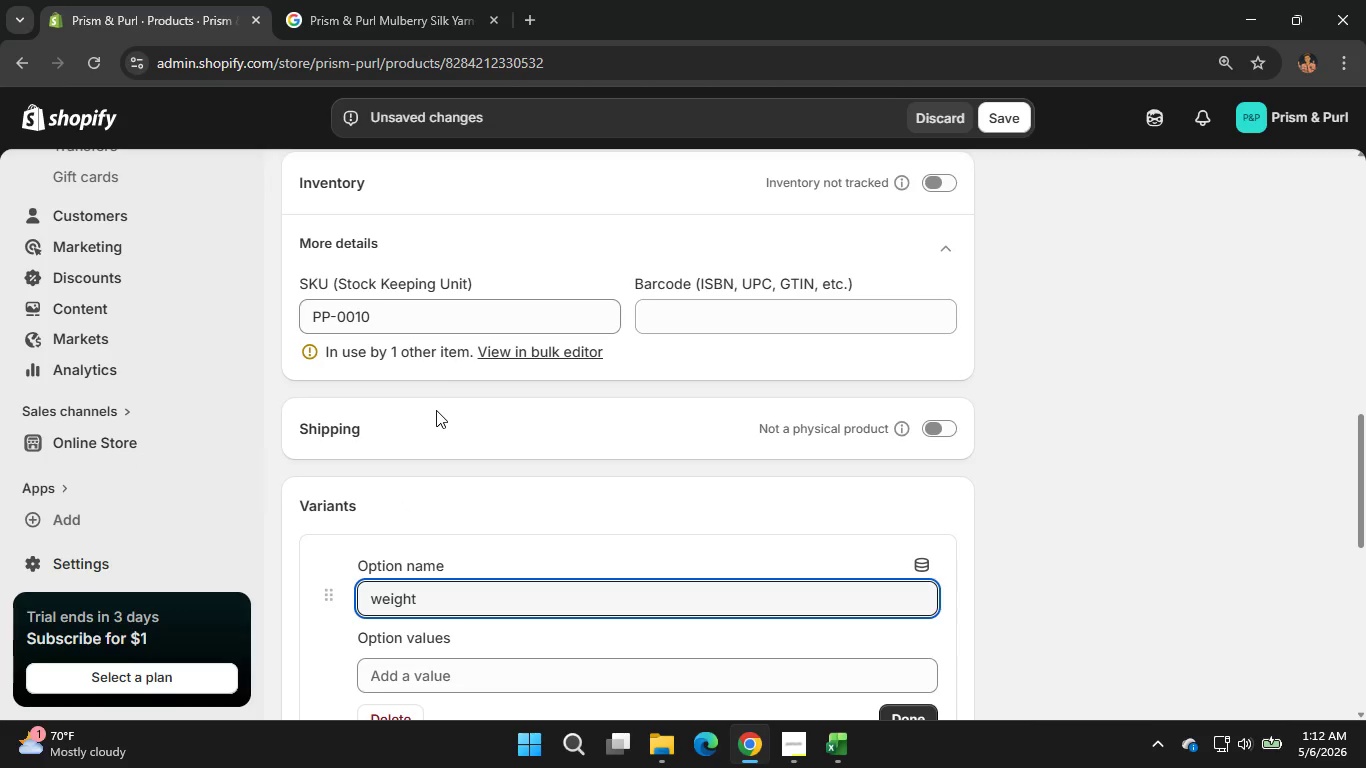 
scroll: coordinate [478, 528], scroll_direction: none, amount: 0.0
 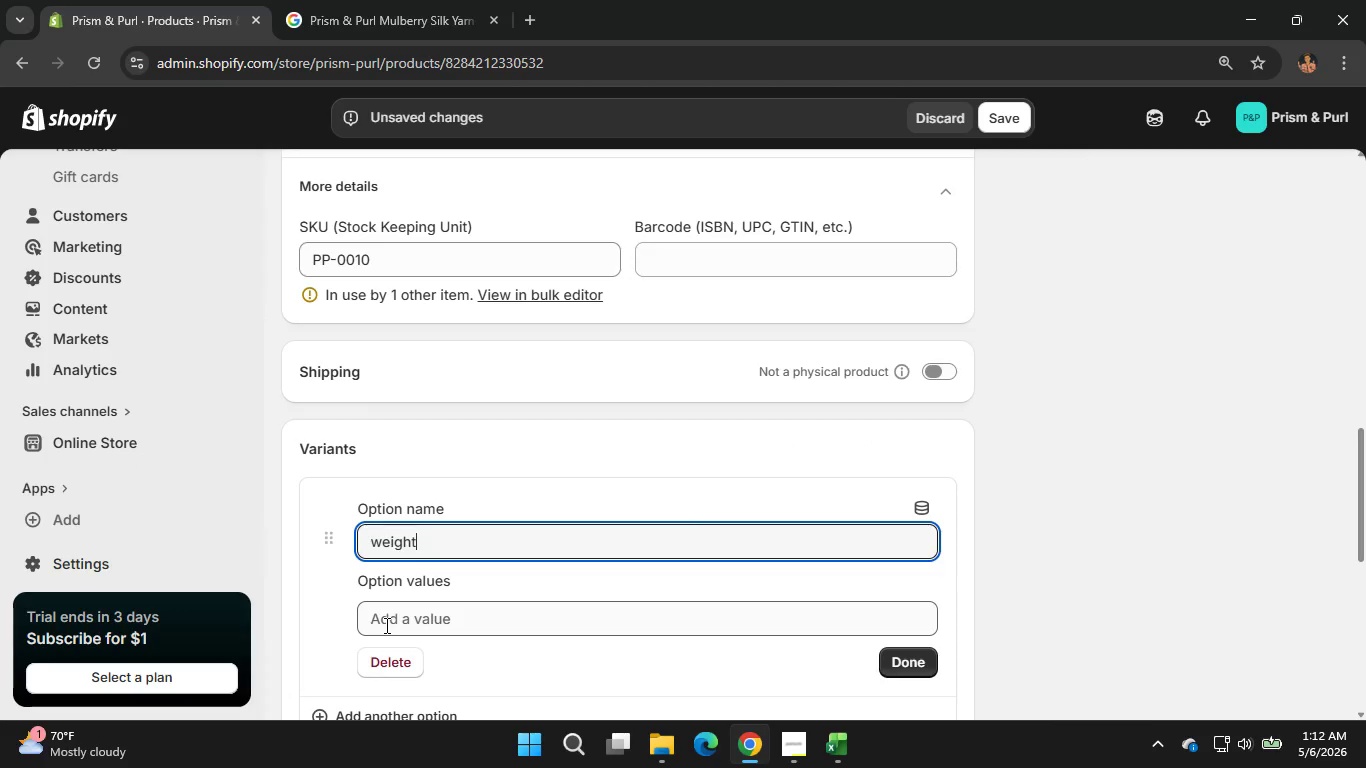 
left_click([385, 625])
 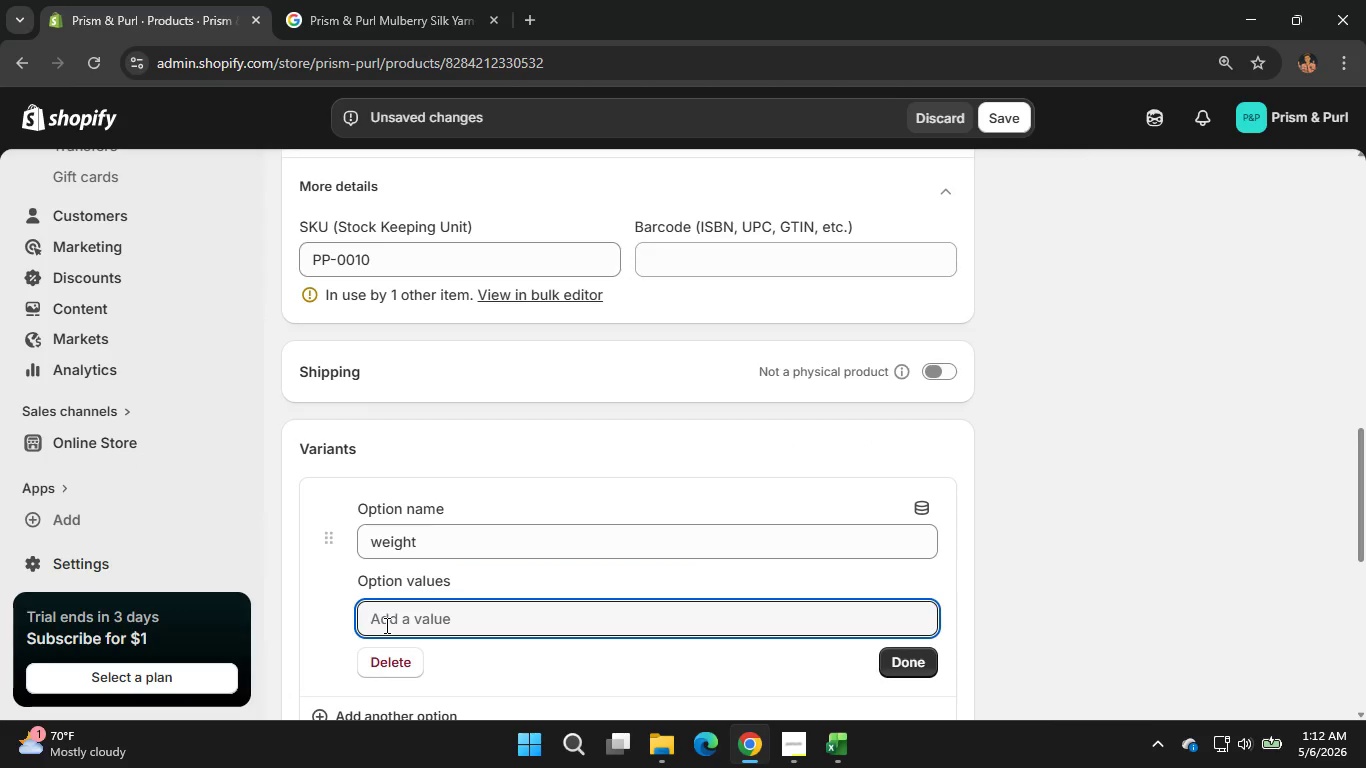 
type(DK)
 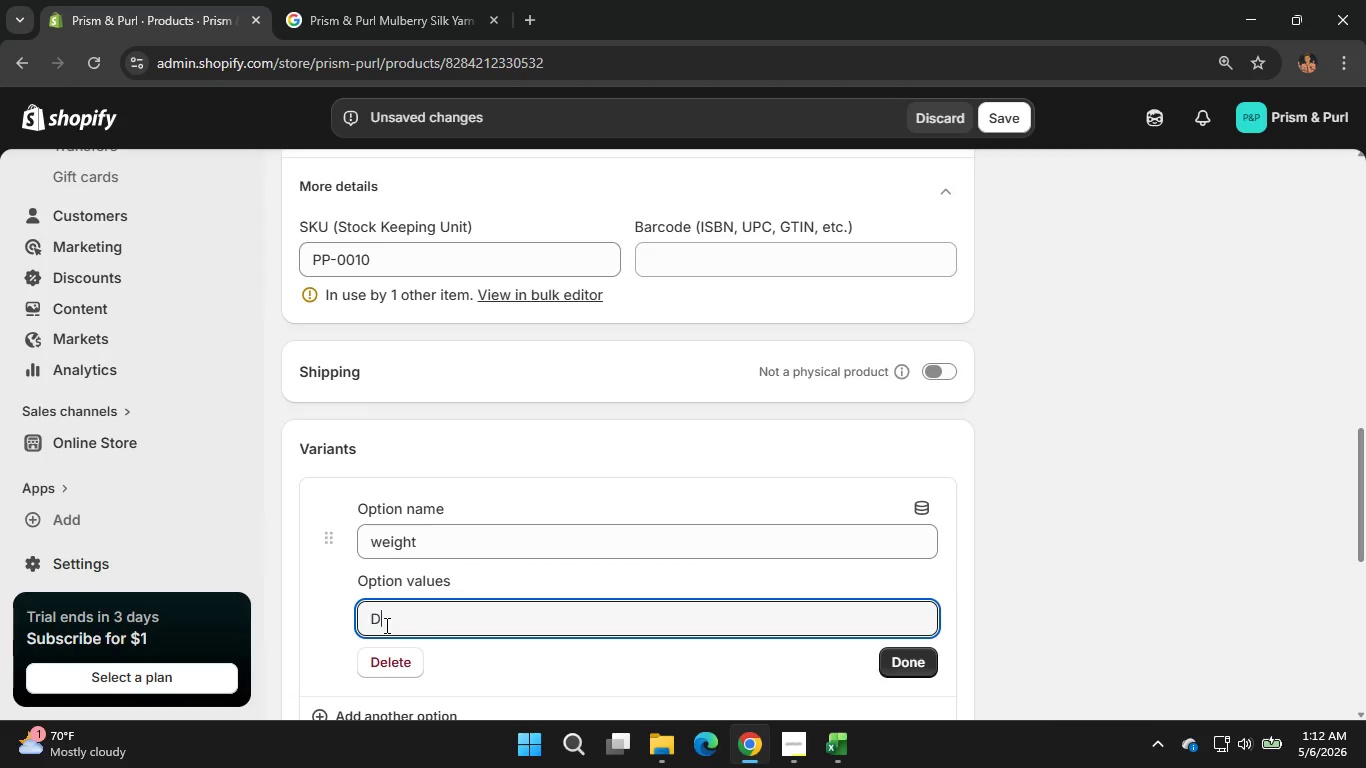 
left_click([454, 649])
 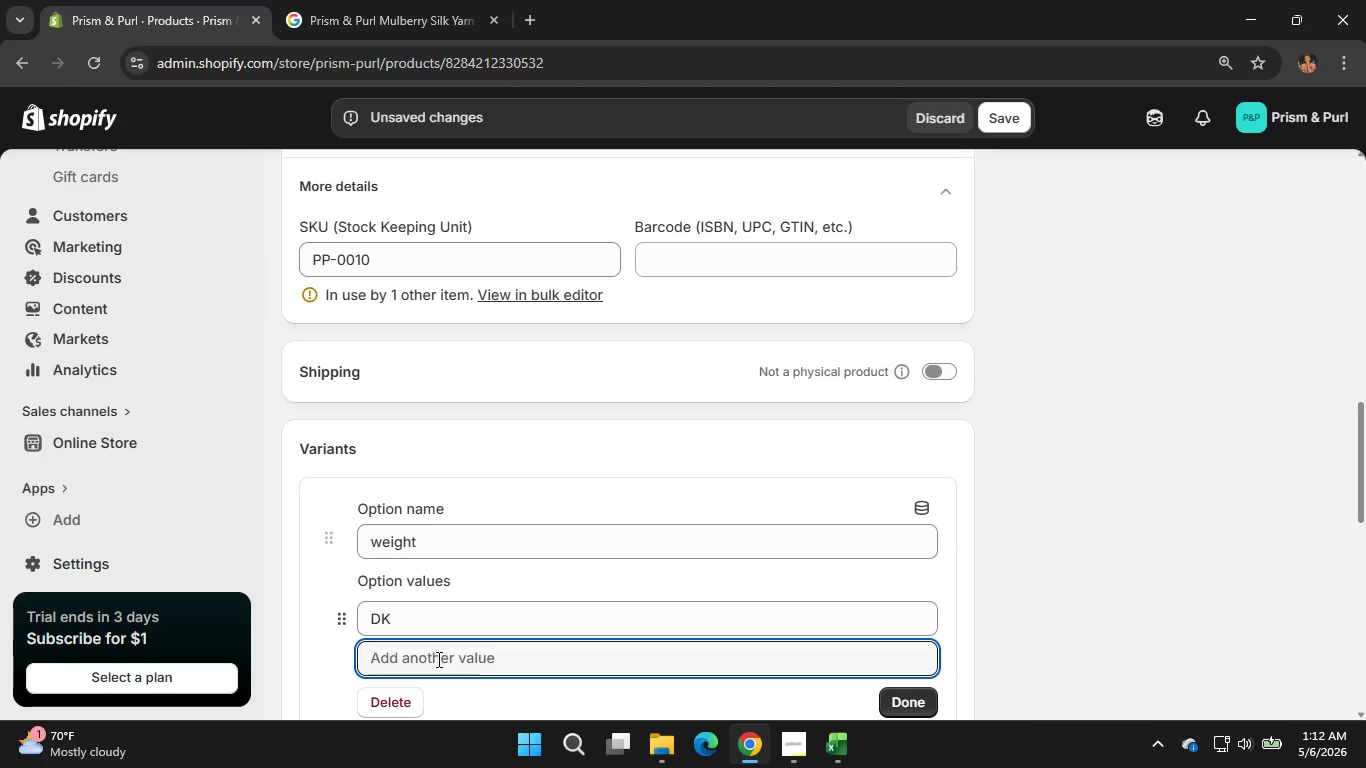 
wait(5.06)
 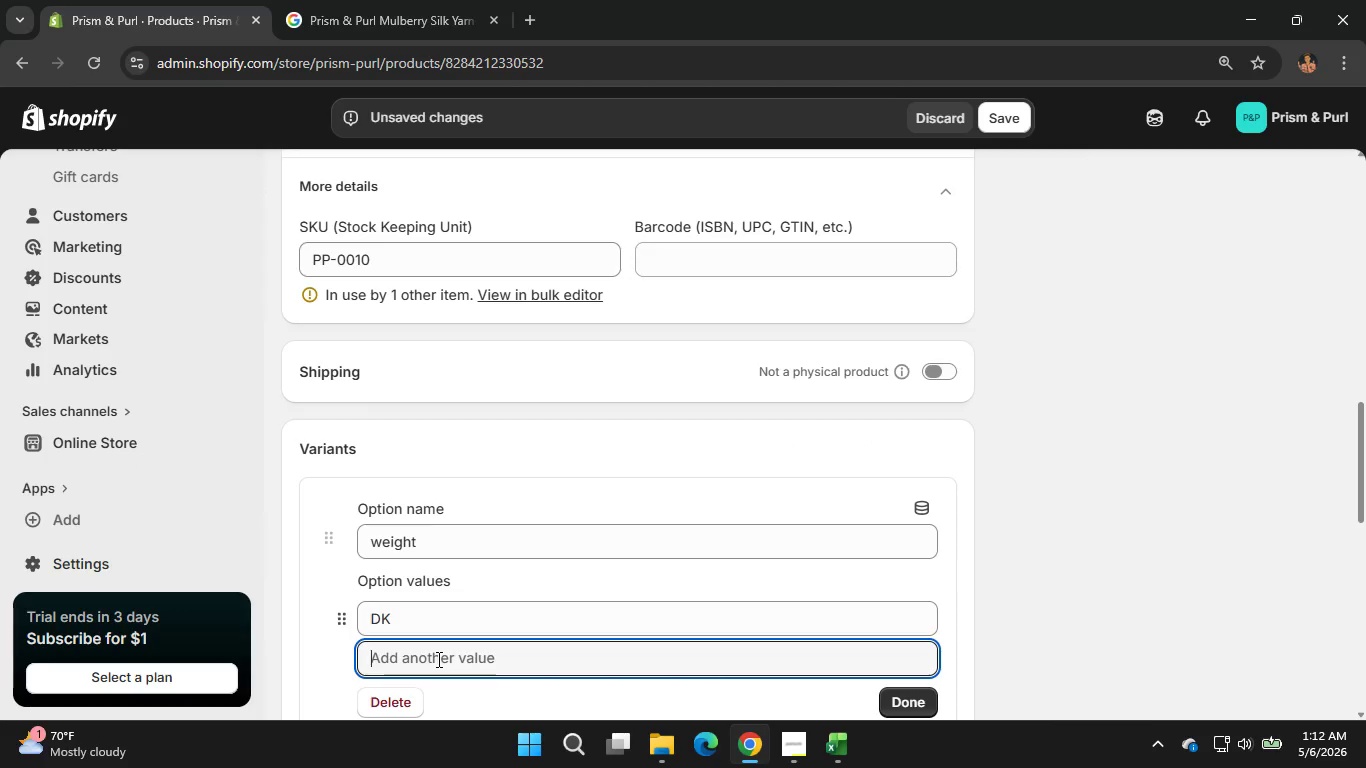 
type(Worsted)
 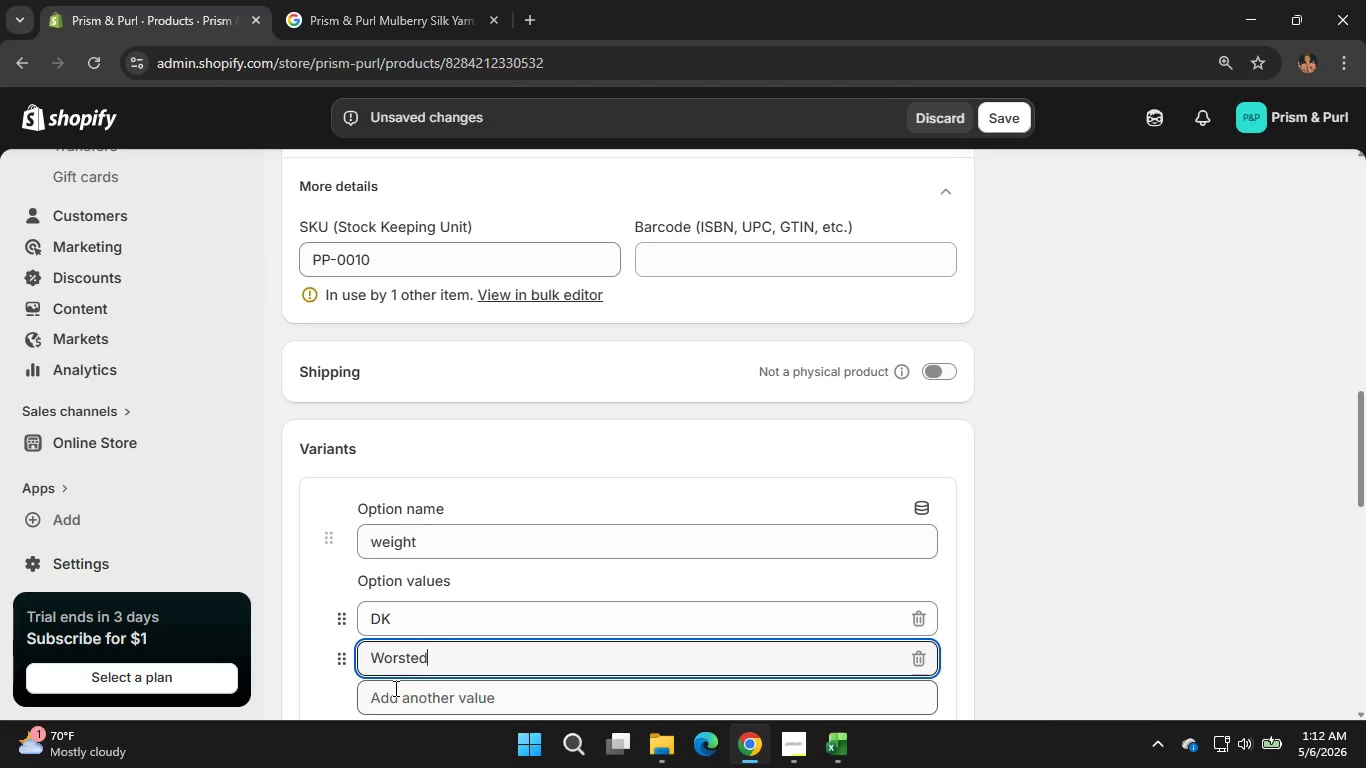 
left_click([394, 688])
 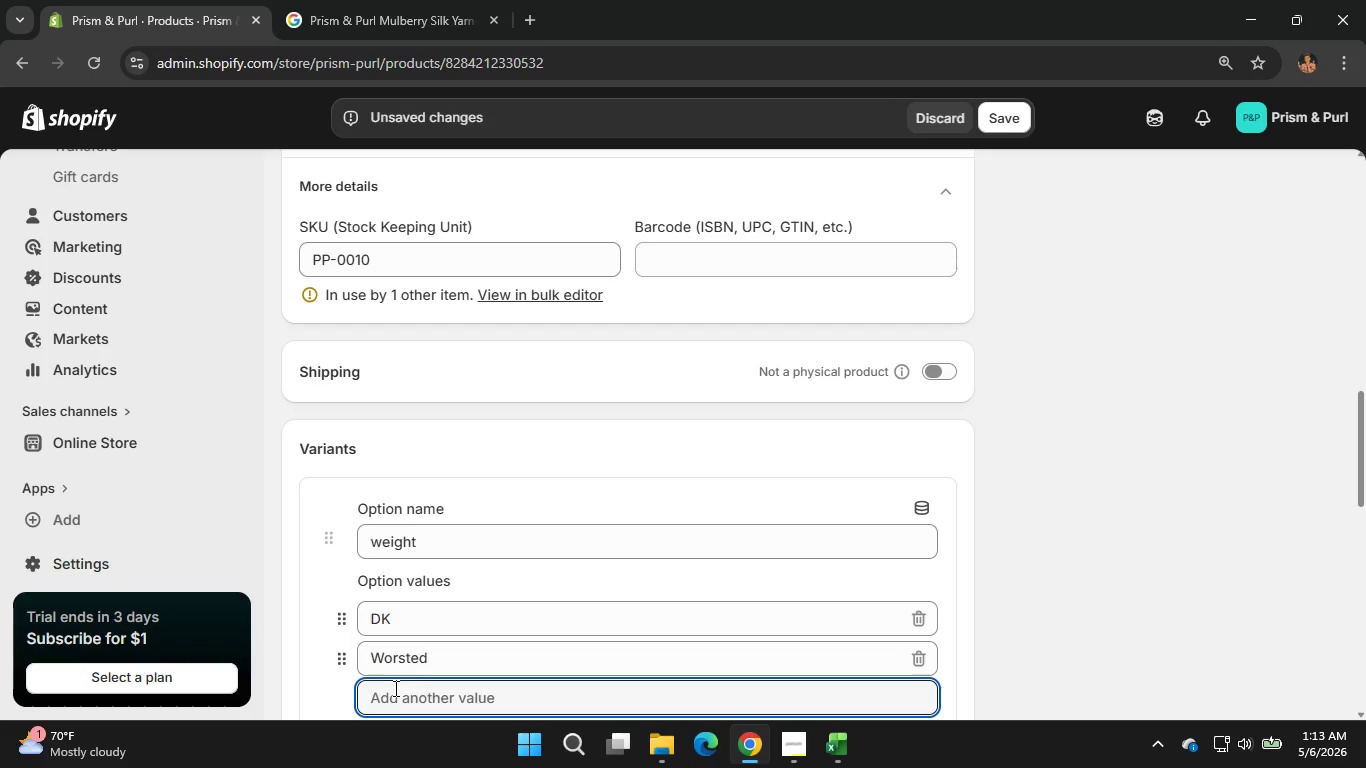 
type(Bulky)
 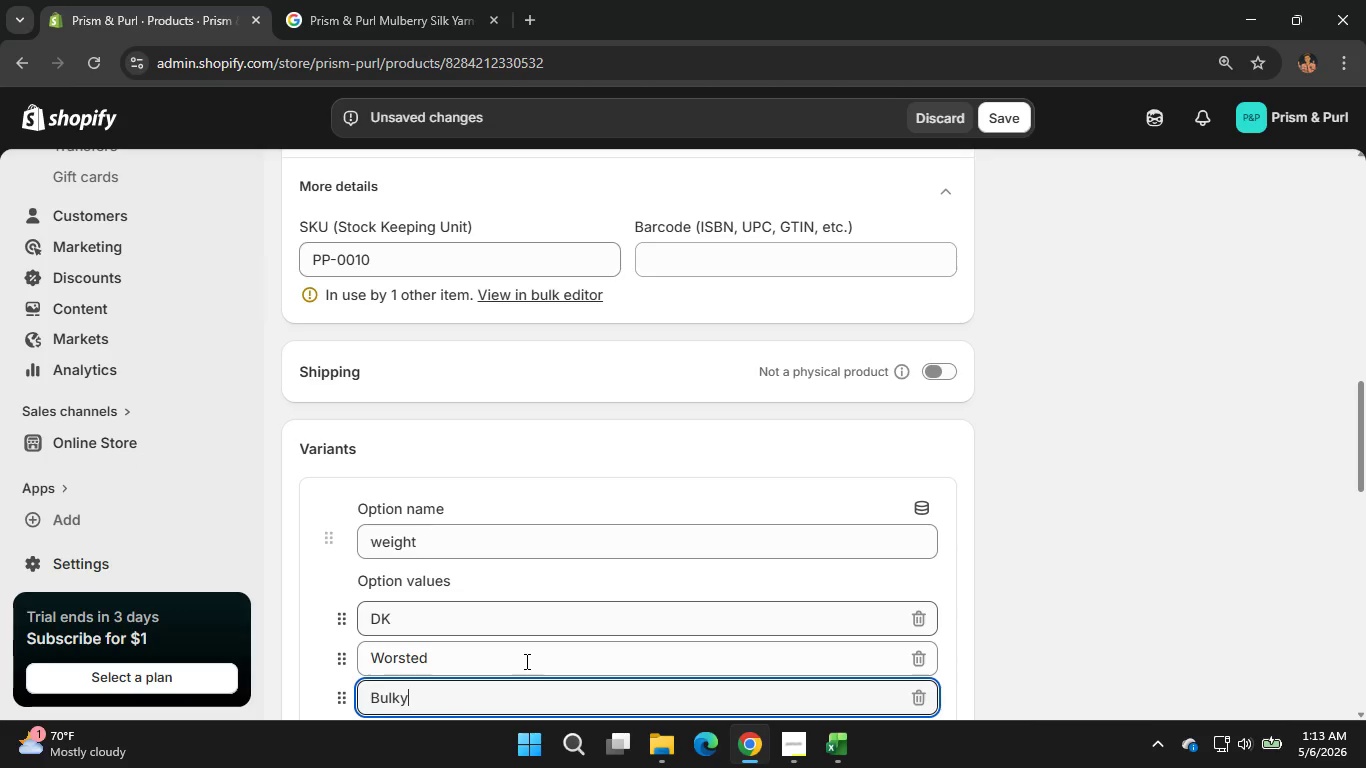 
scroll: coordinate [323, 566], scroll_direction: down, amount: 1.0
 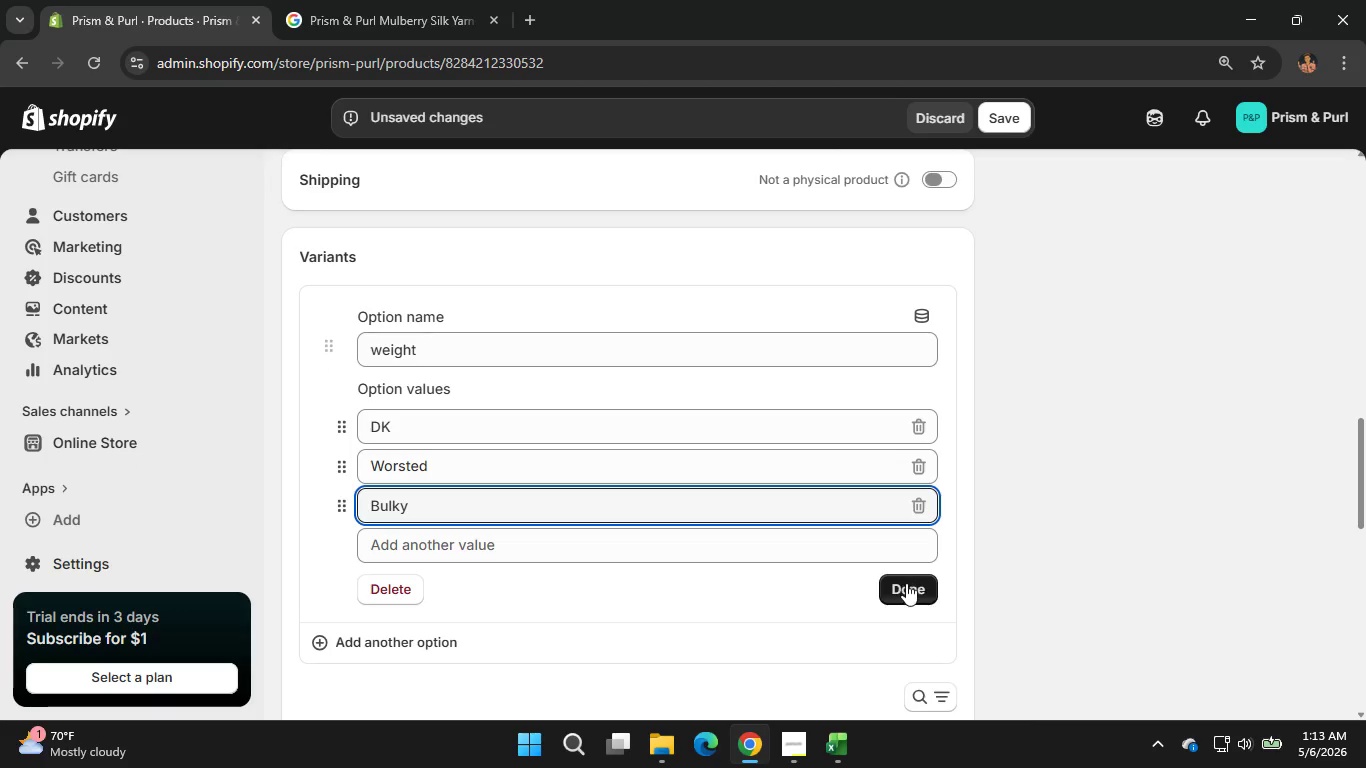 
left_click([906, 583])
 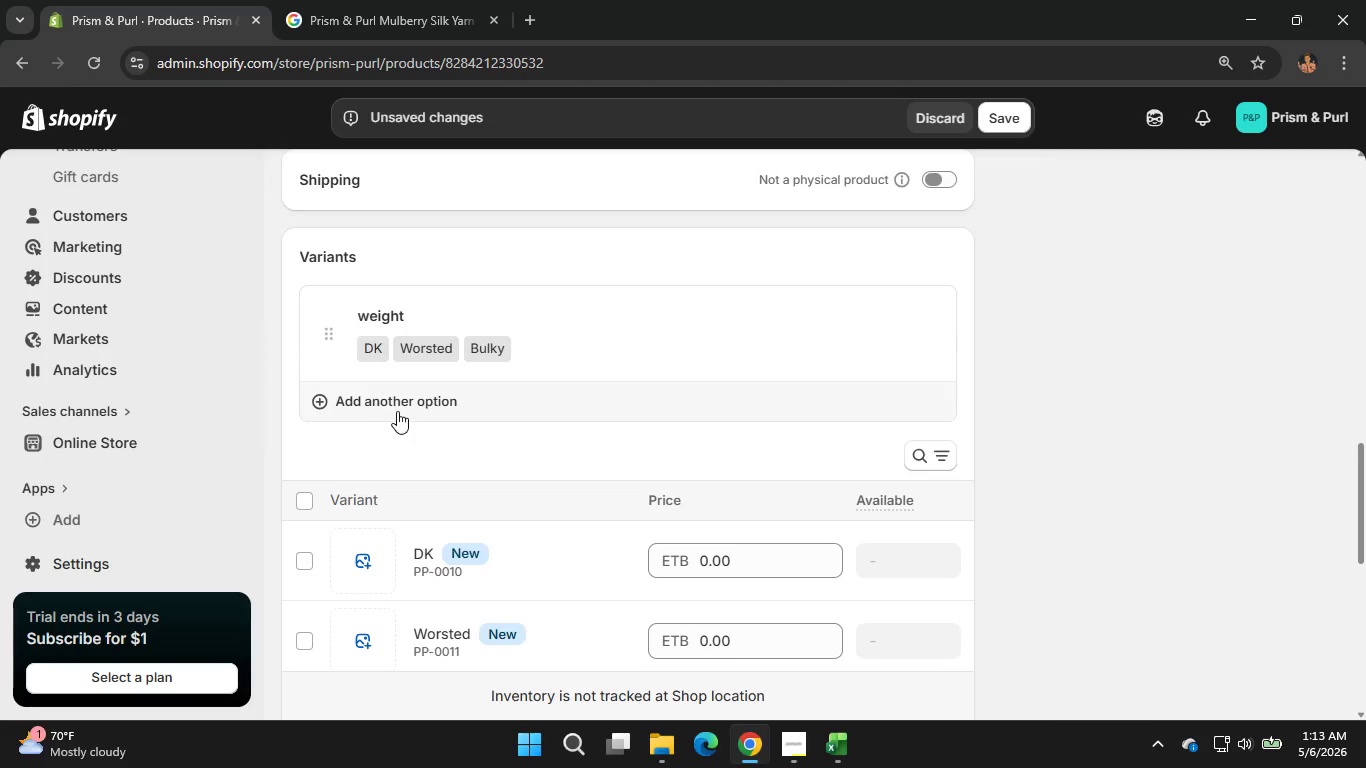 
left_click([402, 401])
 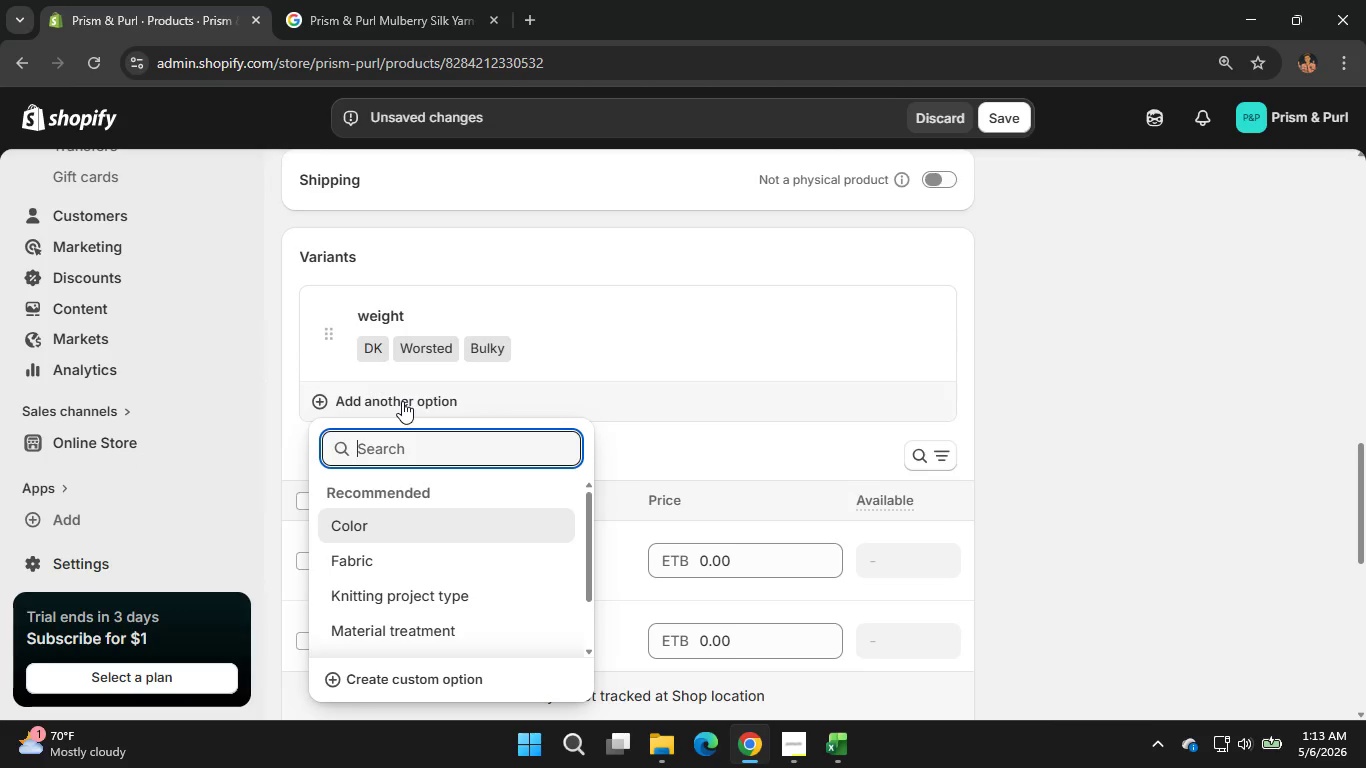 
wait(6.16)
 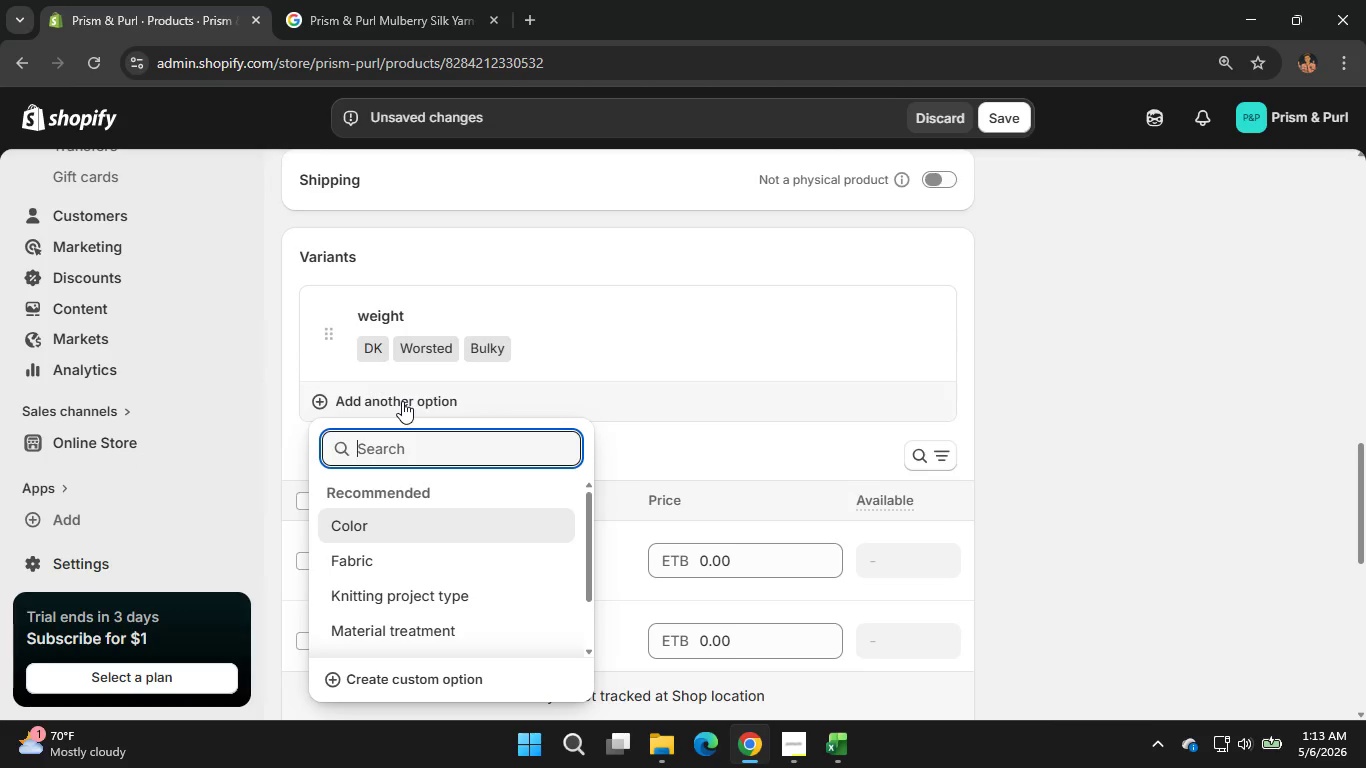 
type(size)
 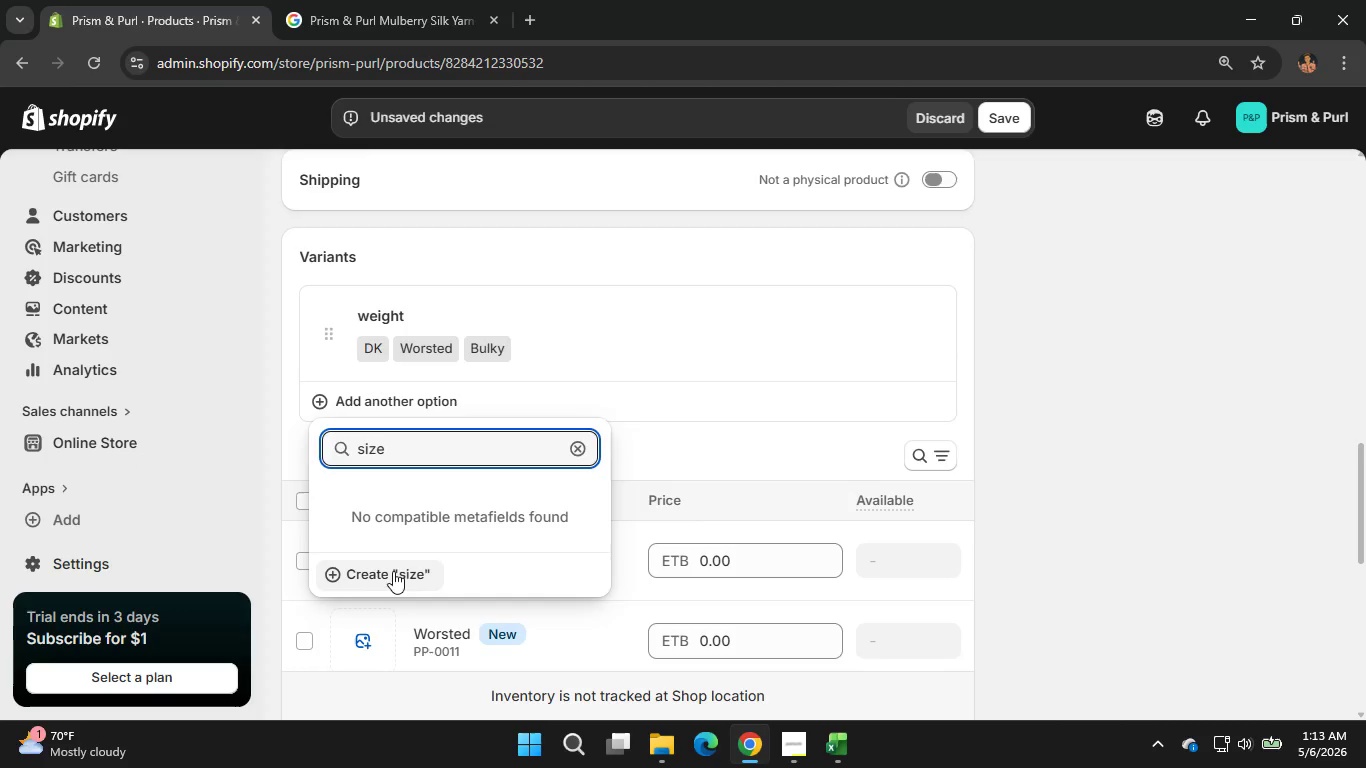 
left_click([393, 571])
 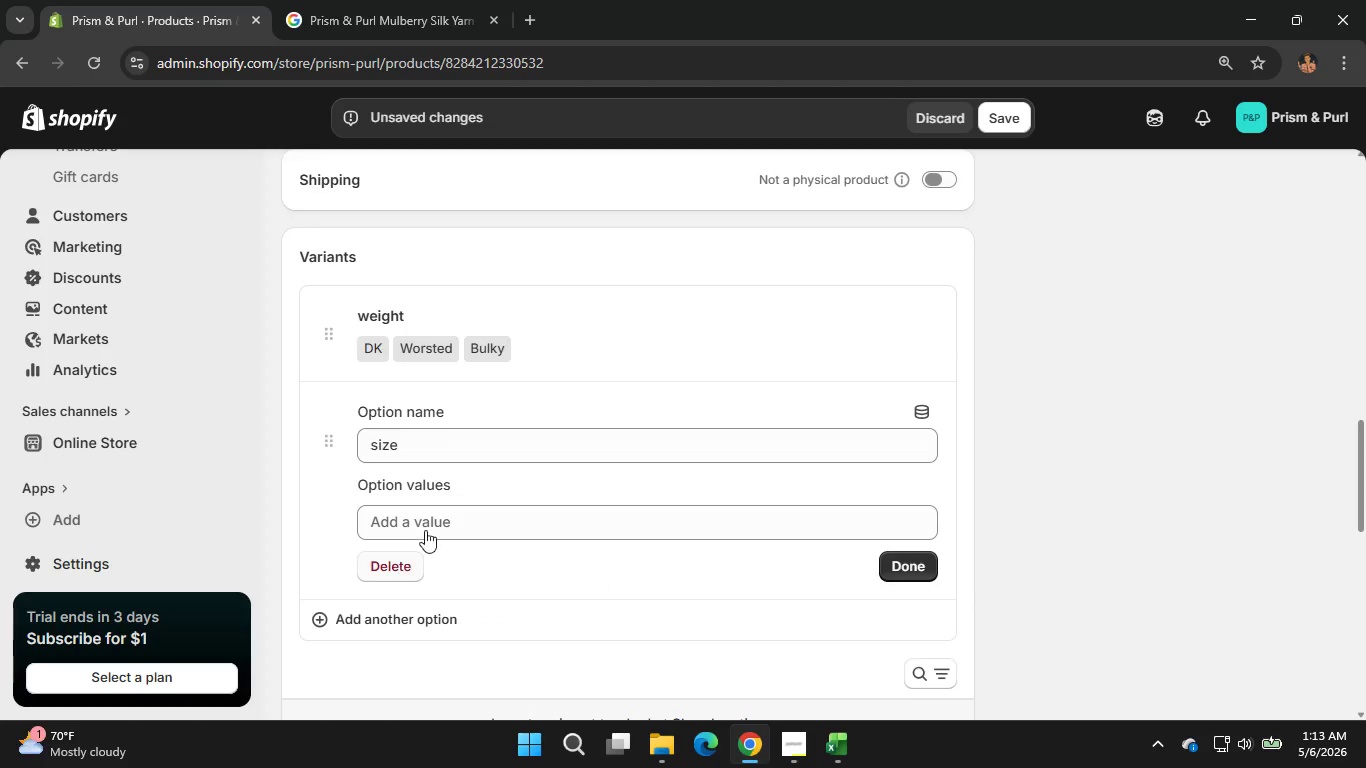 
left_click([435, 524])
 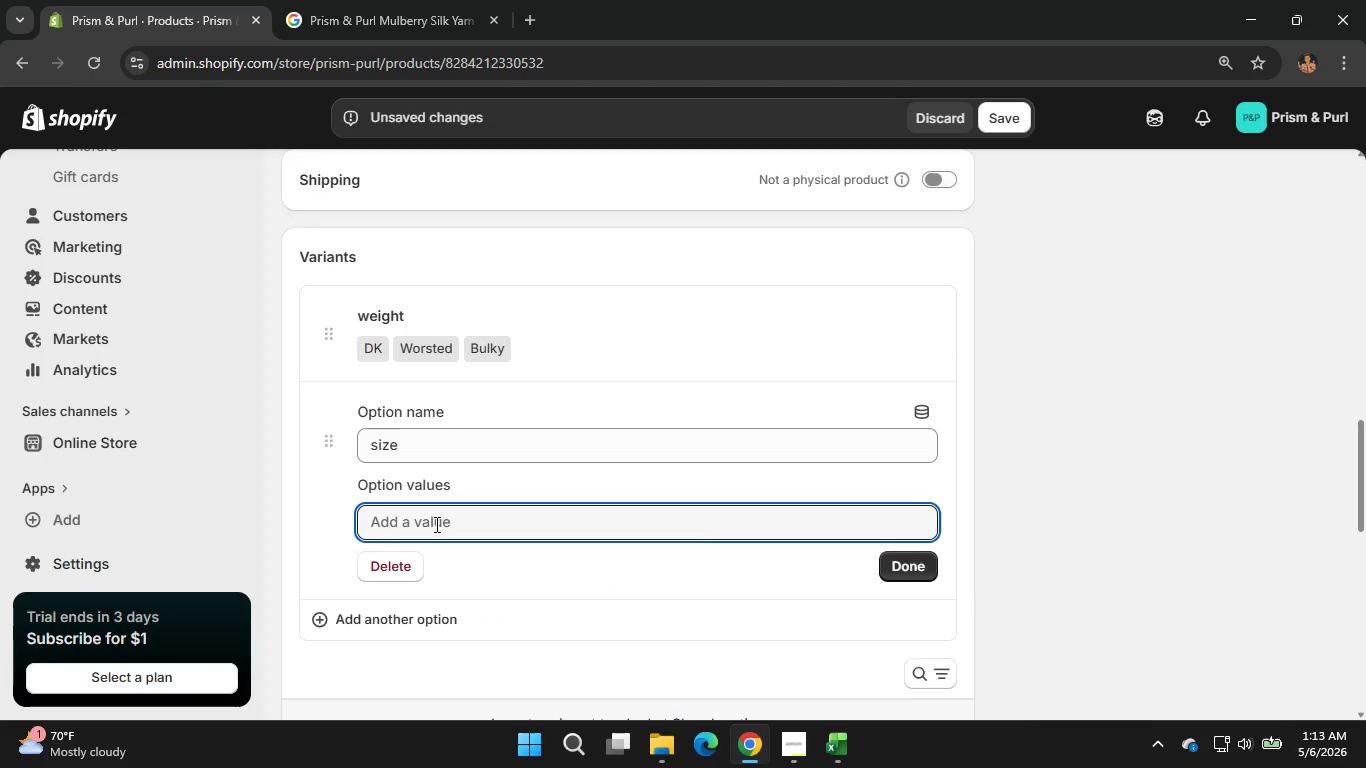 
key(Numpad1)
 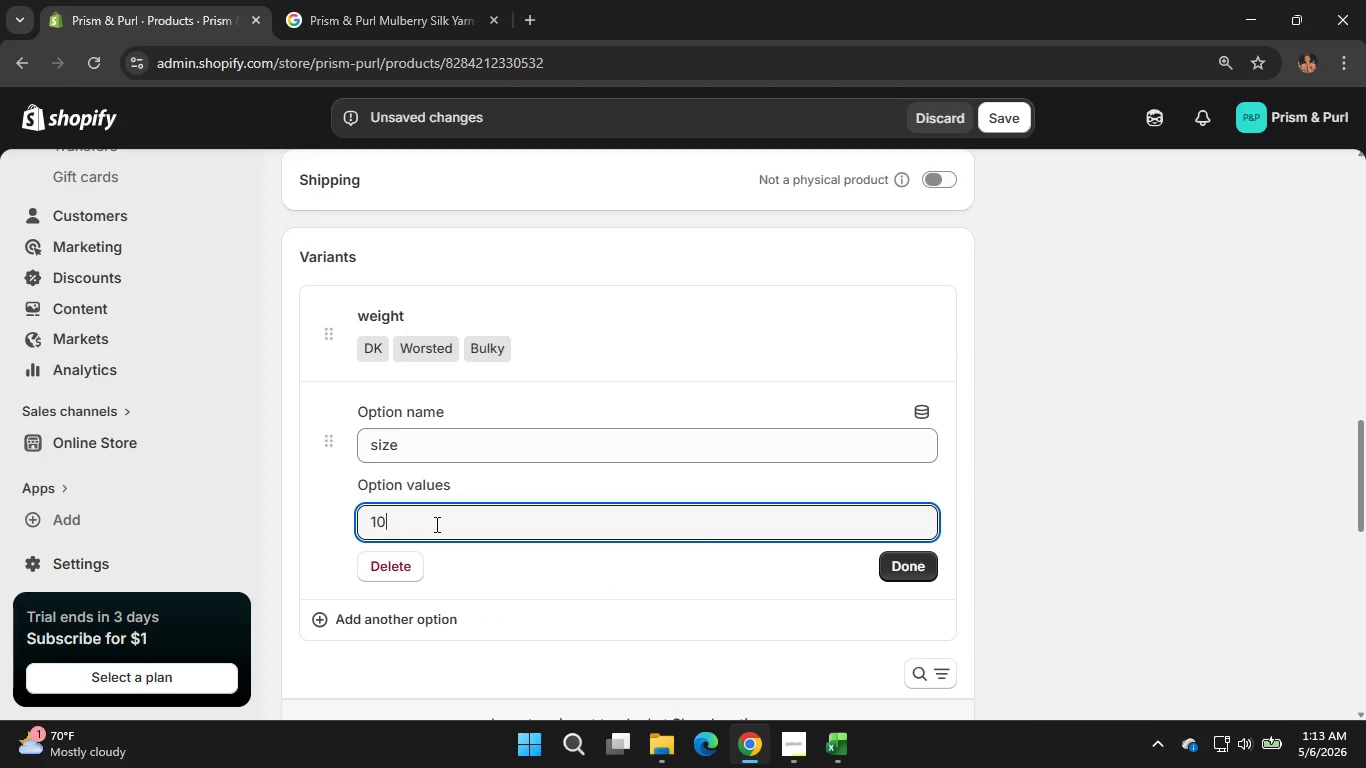 
key(Numpad0)
 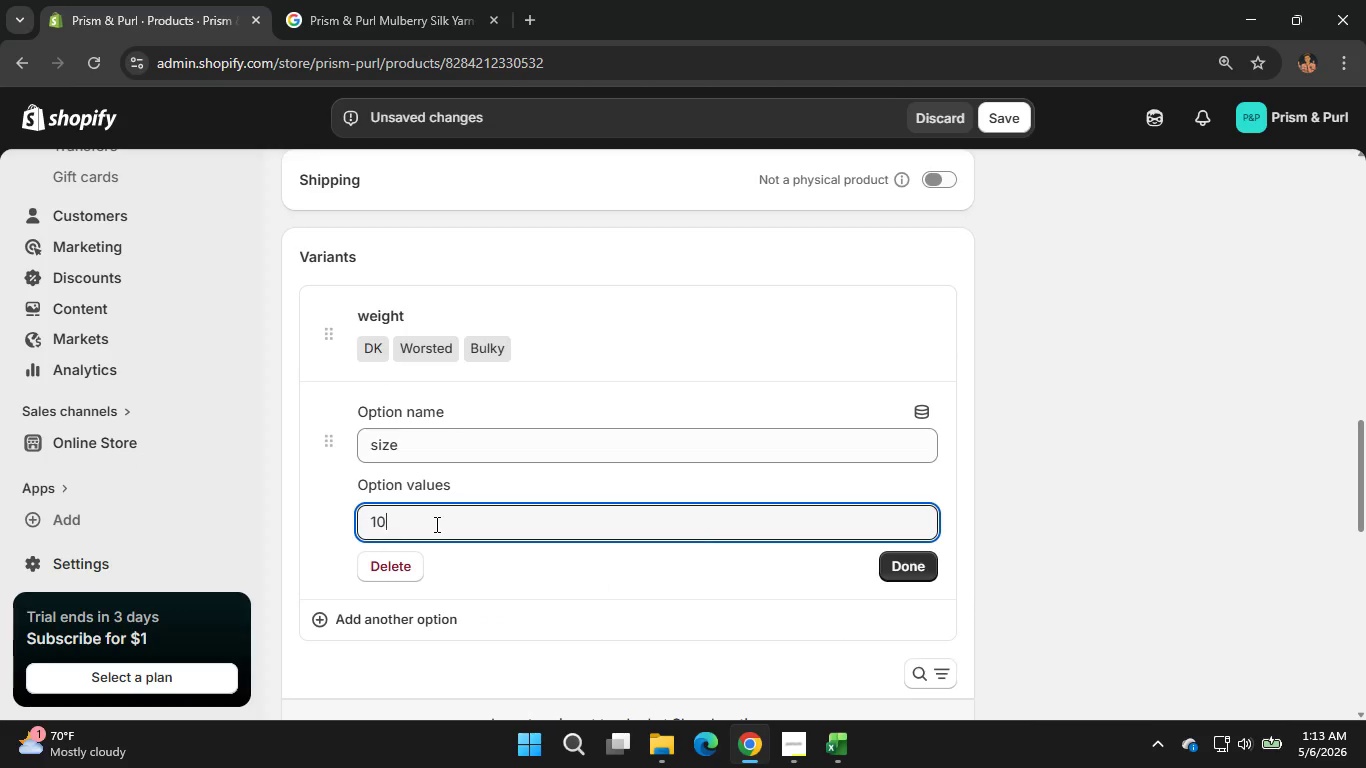 
key(Numpad0)
 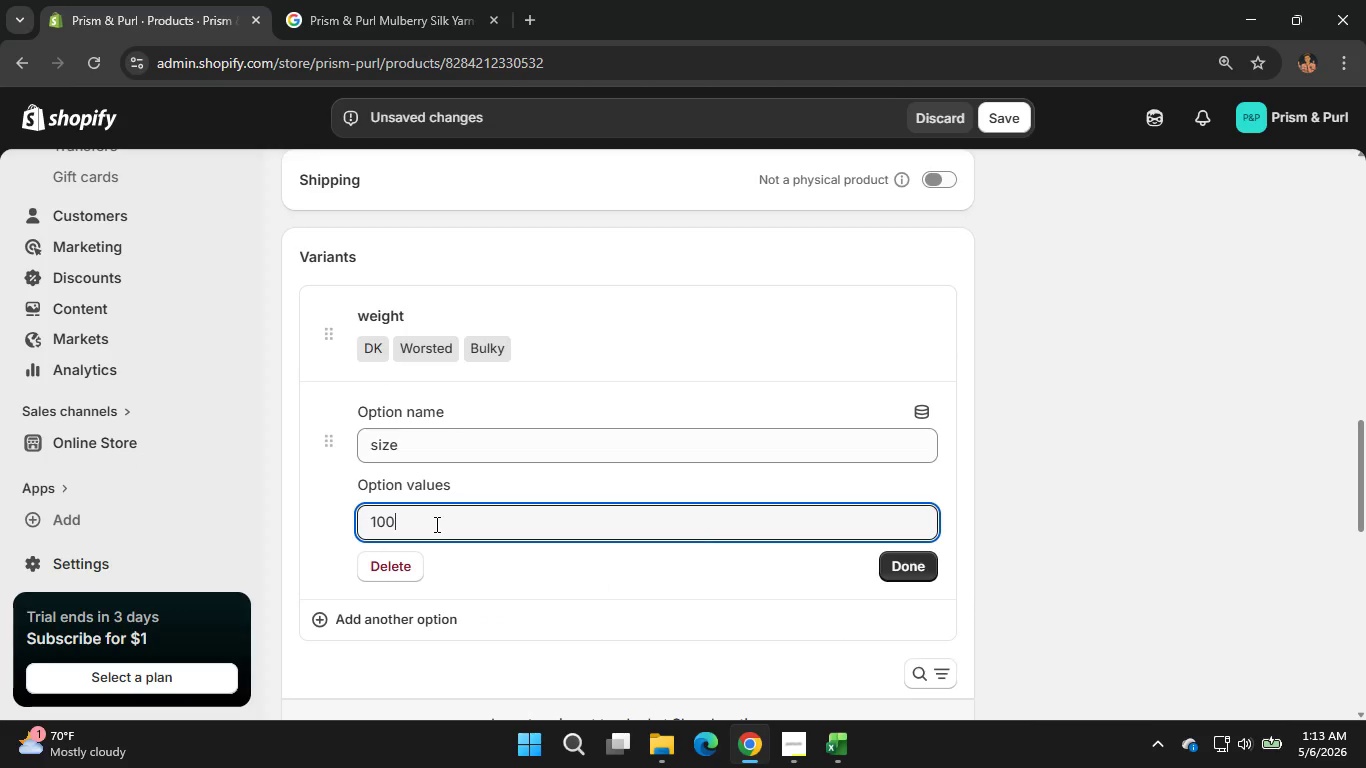 
key(G)
 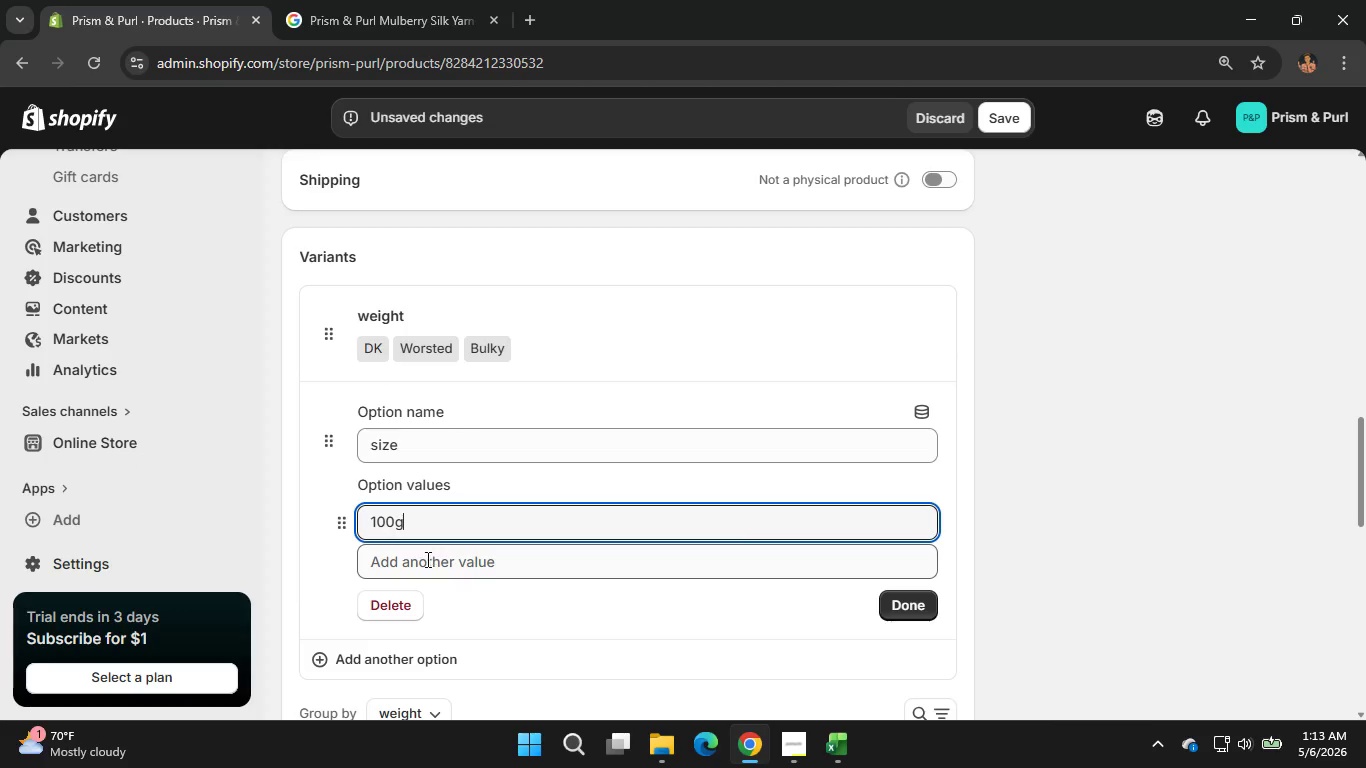 
left_click([426, 559])
 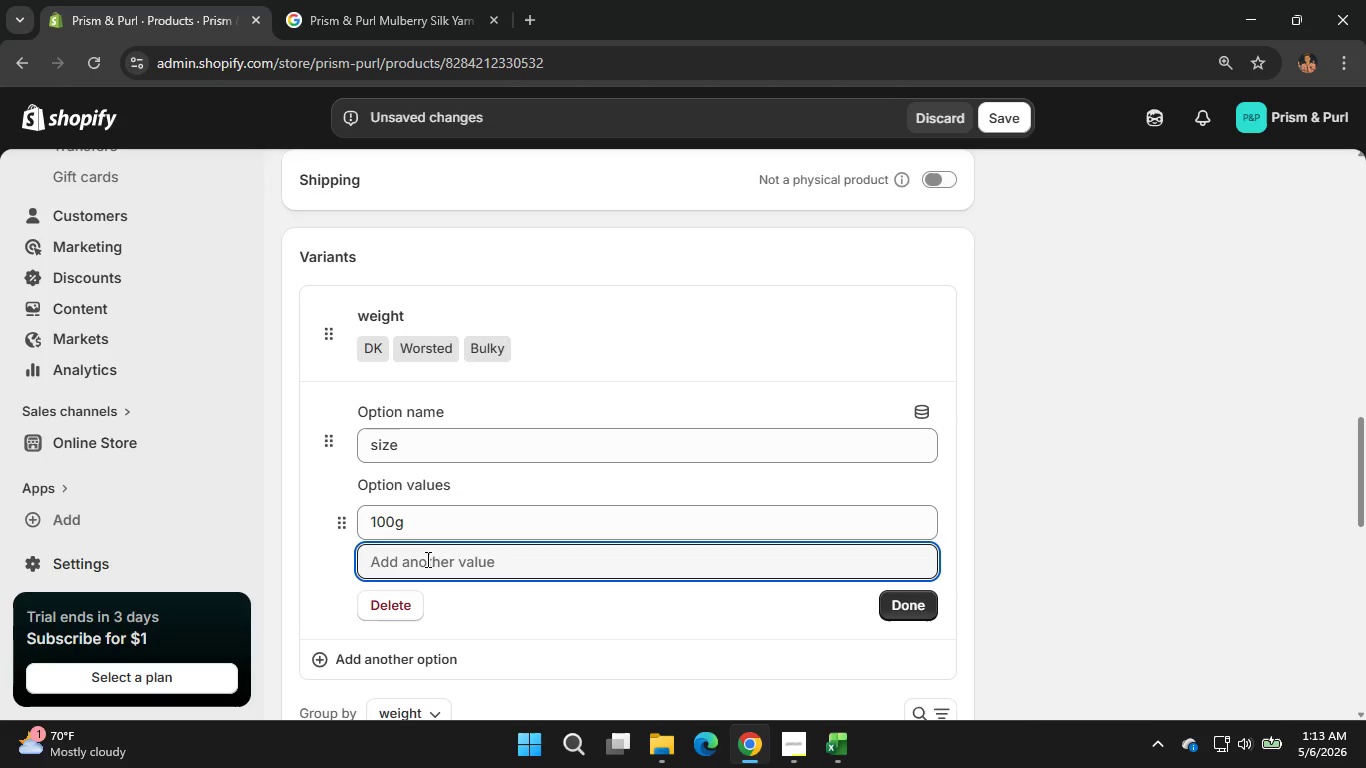 
key(Numpad2)
 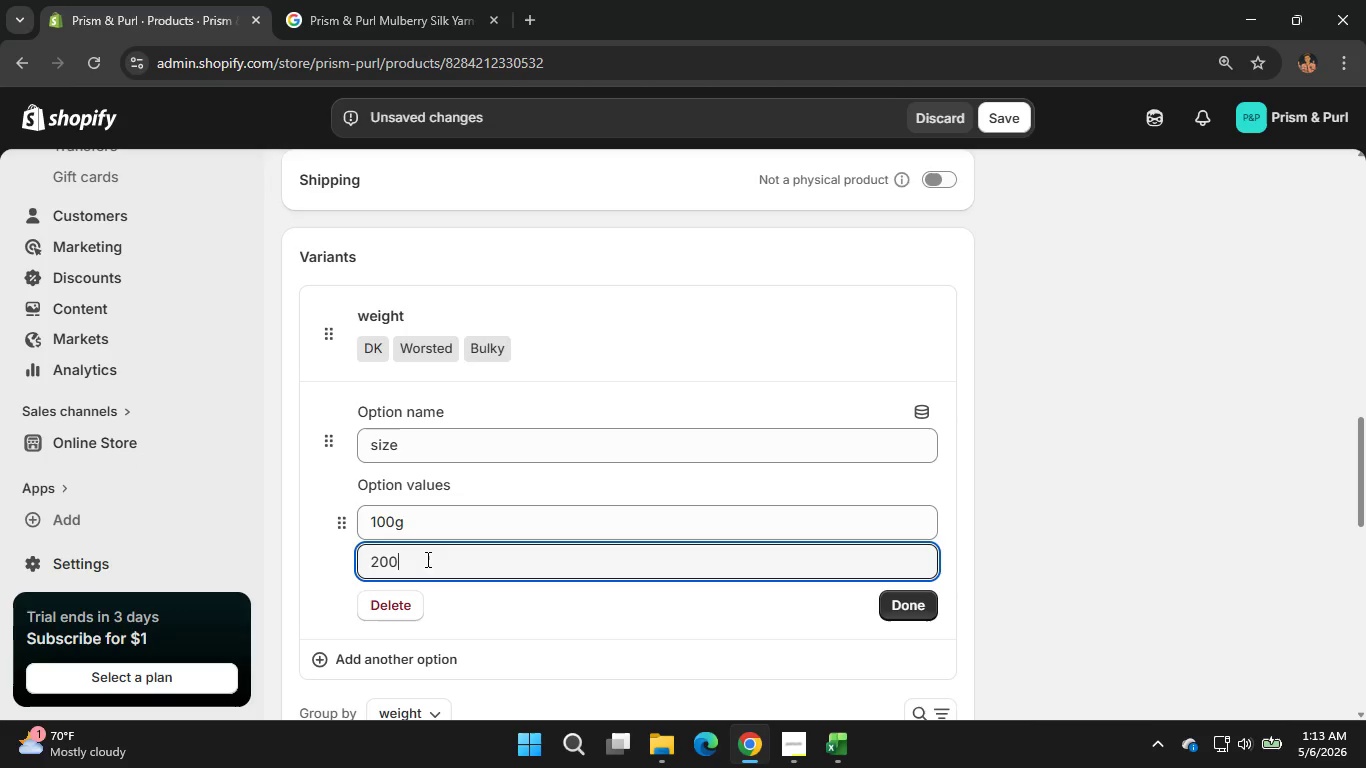 
key(Numpad0)
 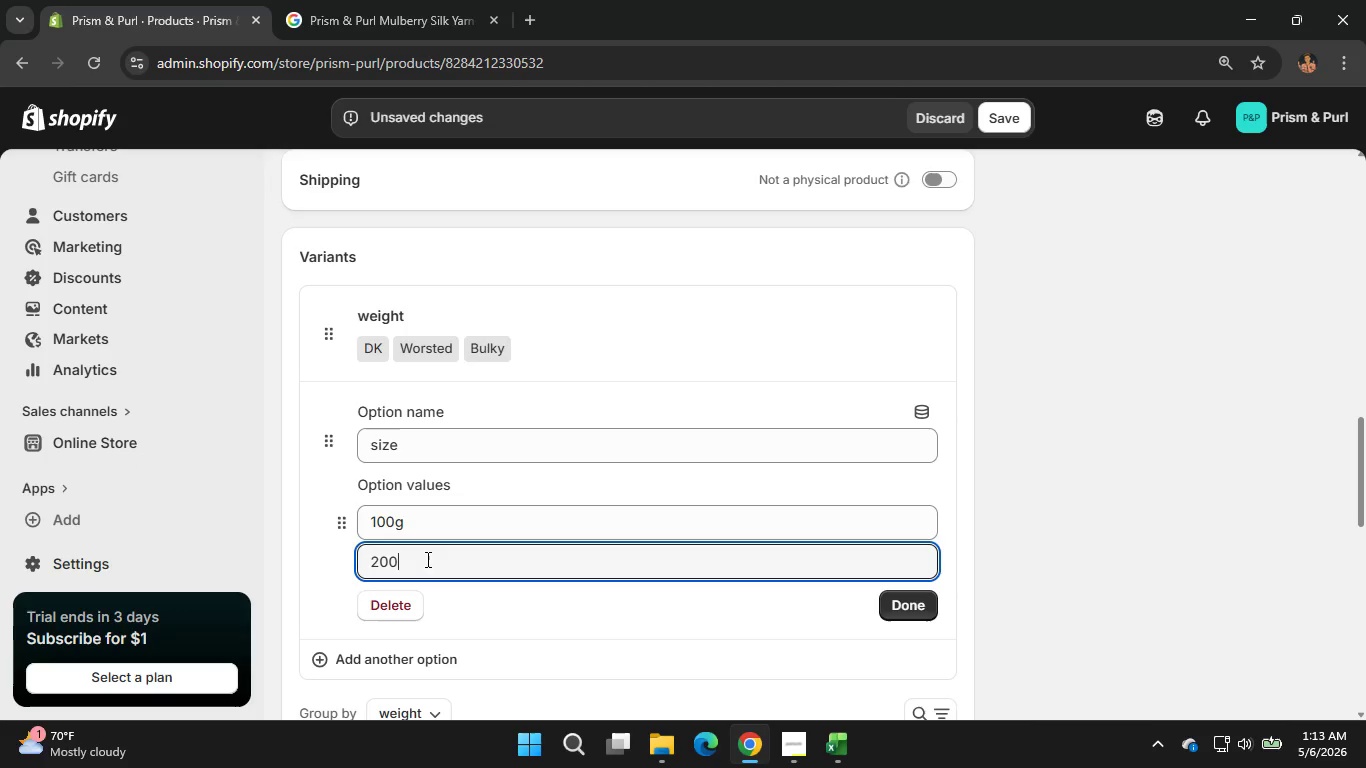 
key(Numpad0)
 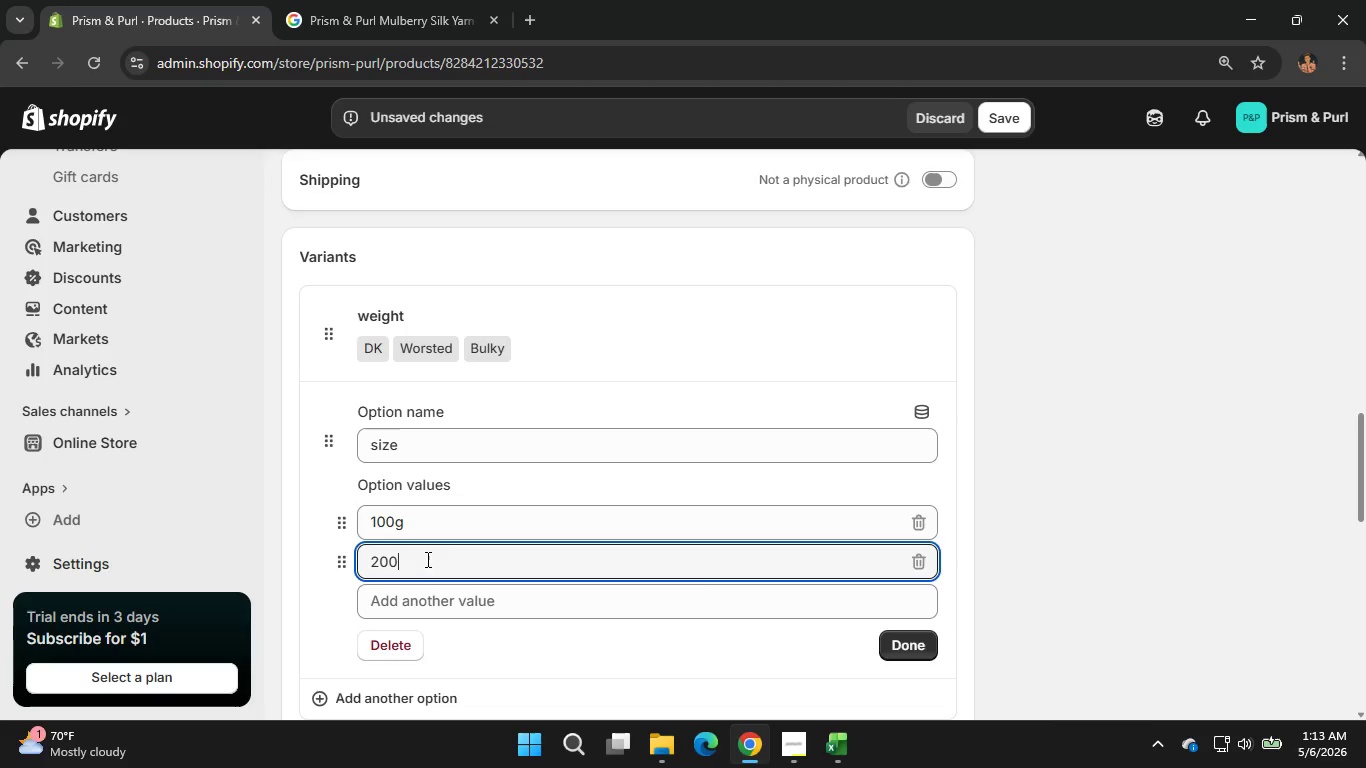 
key(G)
 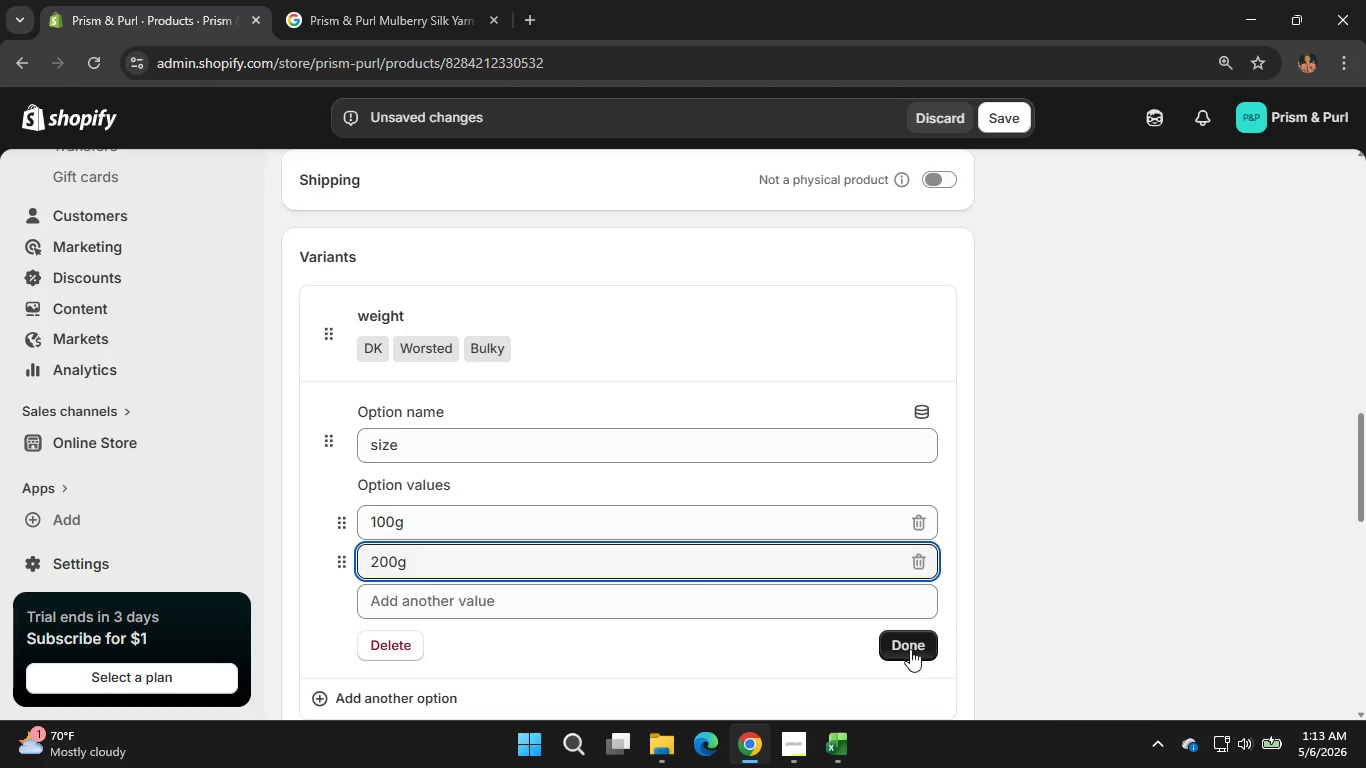 
left_click([910, 649])
 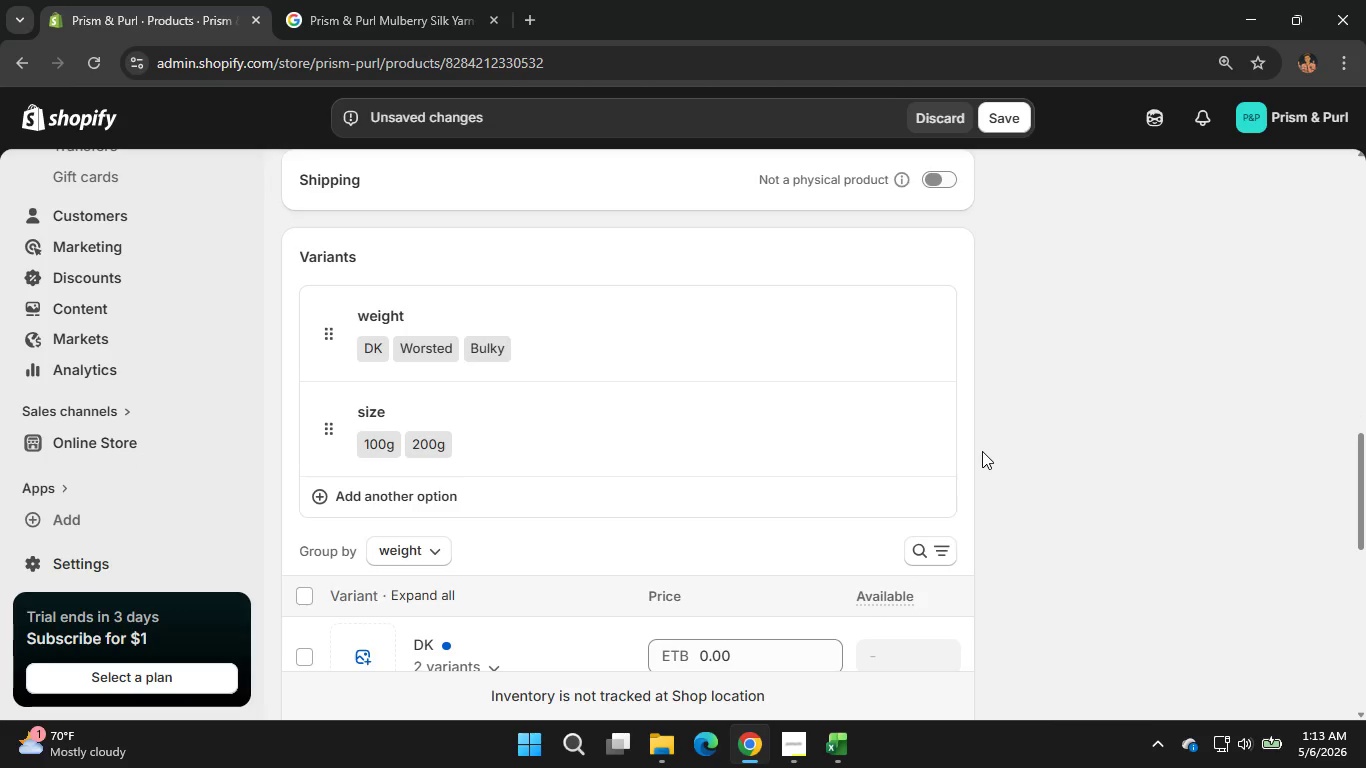 
scroll: coordinate [626, 465], scroll_direction: down, amount: 5.0
 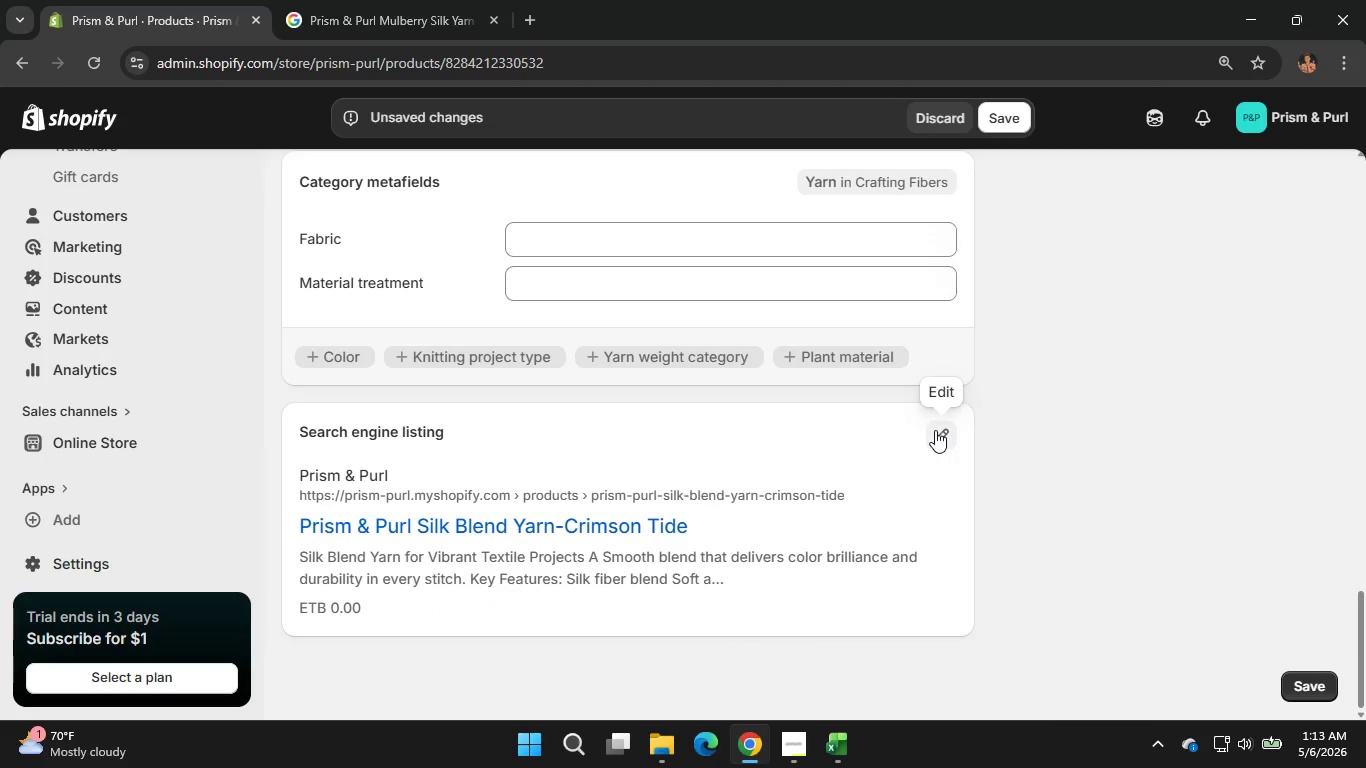 
left_click([935, 430])
 